 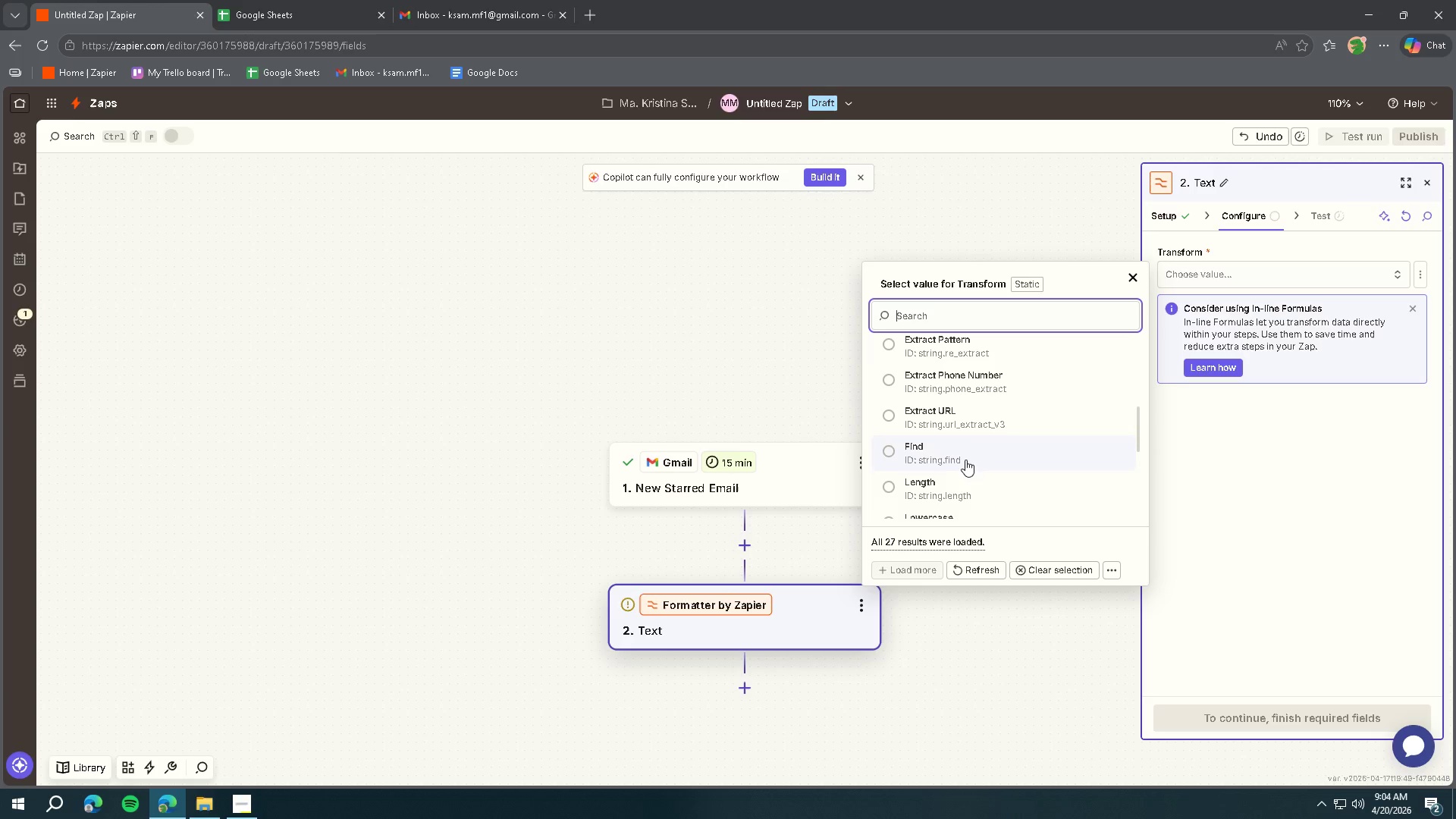 
scroll: coordinate [954, 457], scroll_direction: down, amount: 5.0
 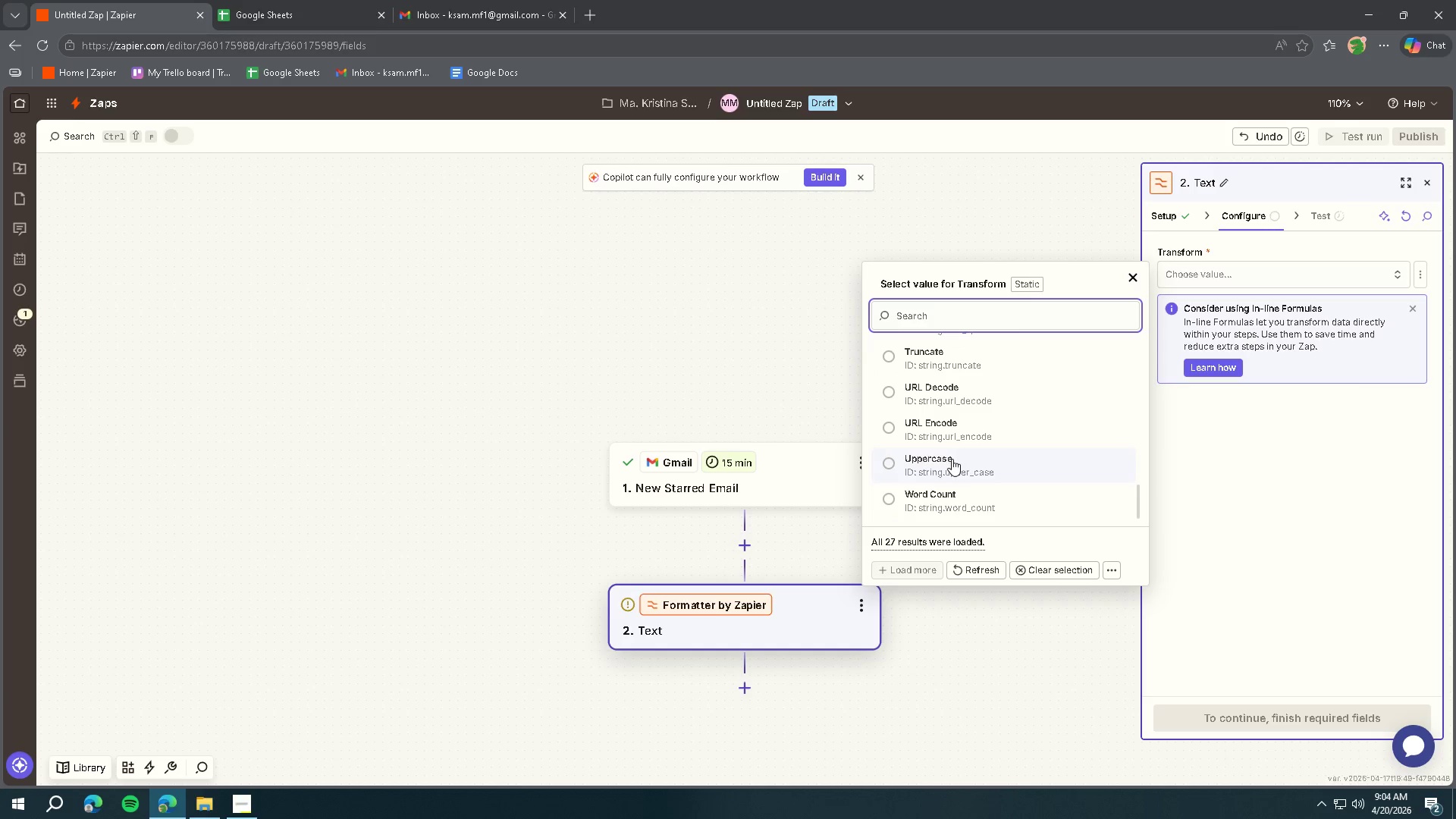 
scroll: coordinate [953, 463], scroll_direction: up, amount: 7.0
 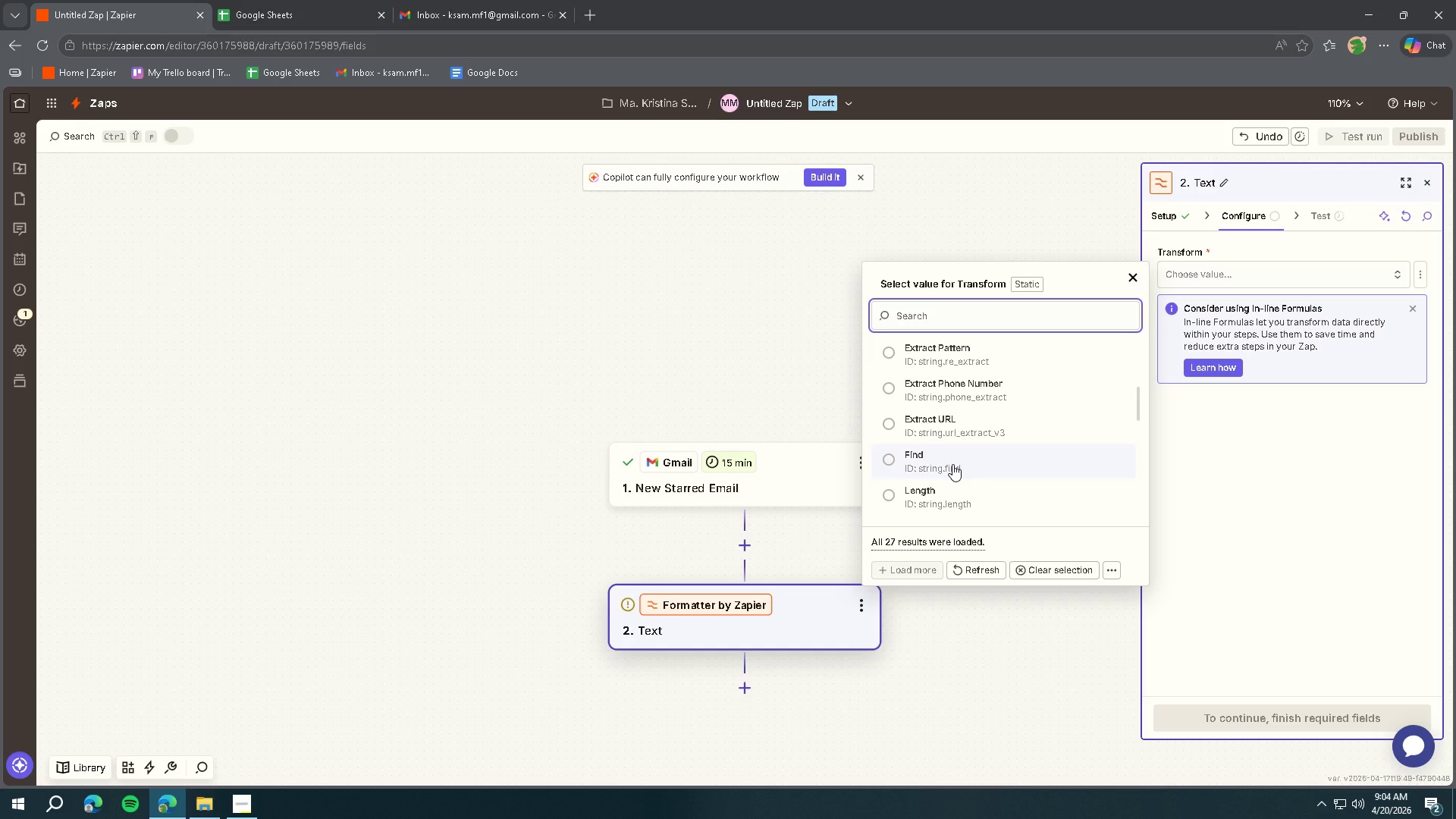 
wait(5.28)
 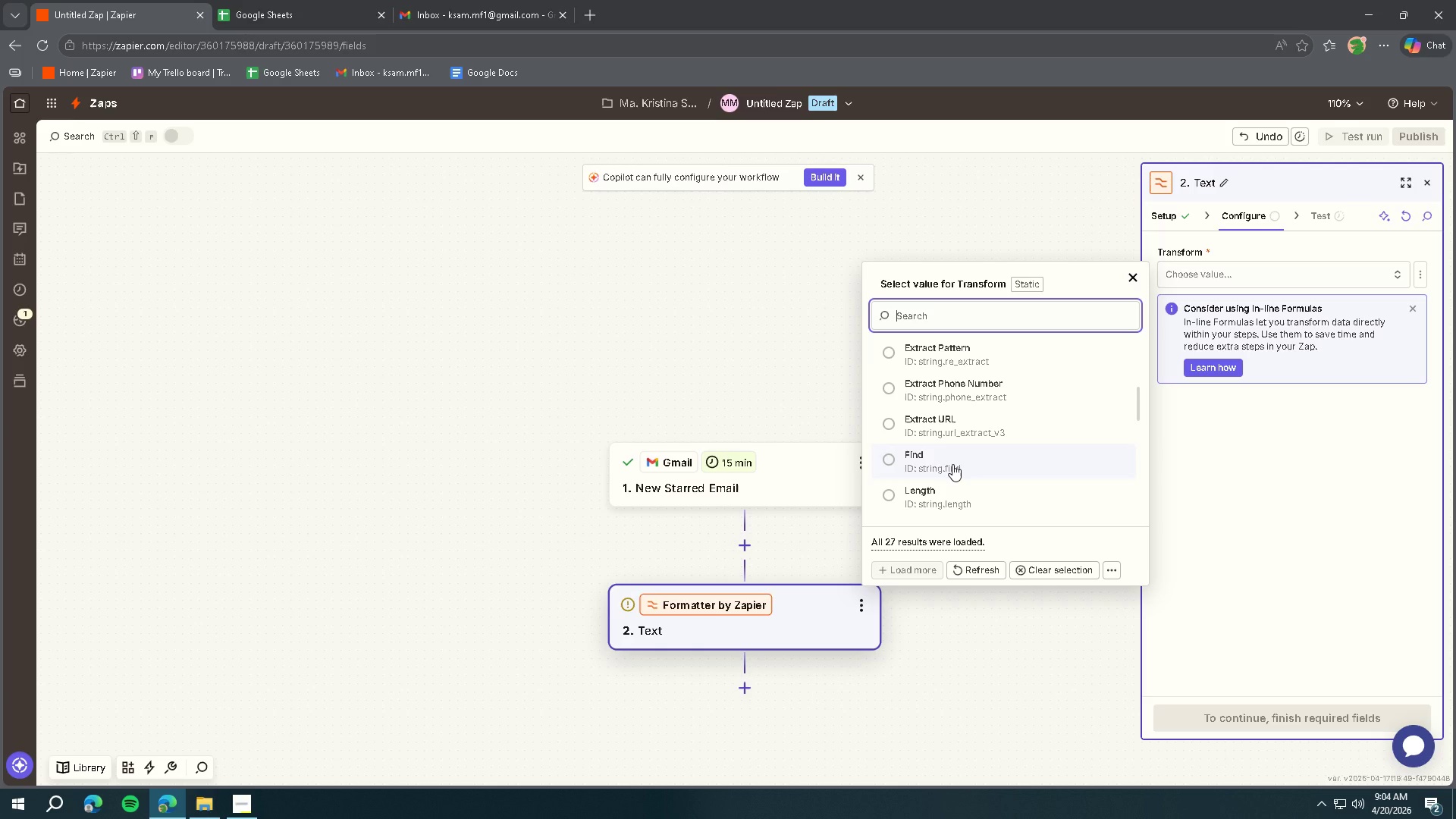 
scroll: coordinate [958, 462], scroll_direction: up, amount: 5.0
 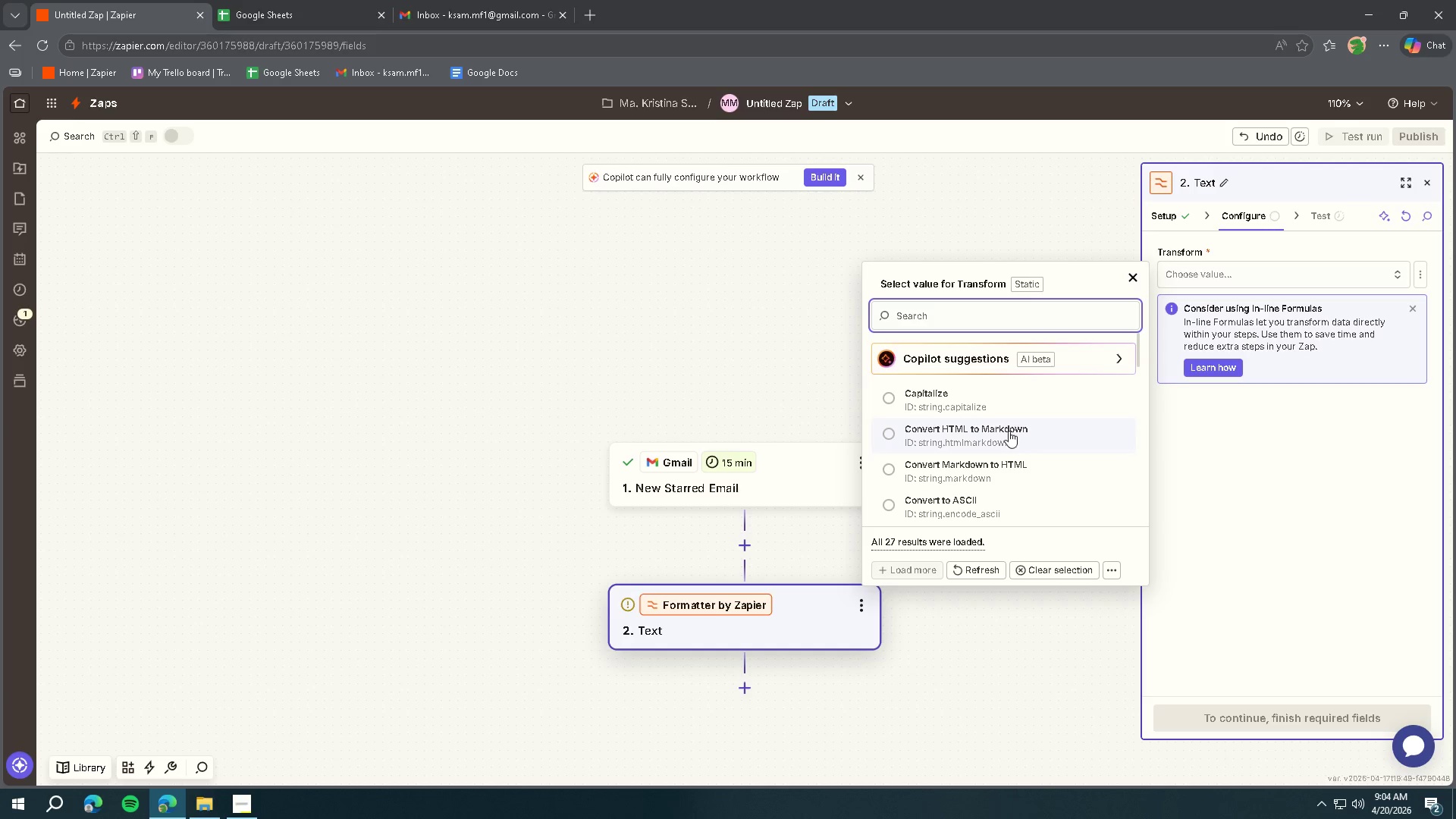 
scroll: coordinate [1000, 422], scroll_direction: down, amount: 5.0
 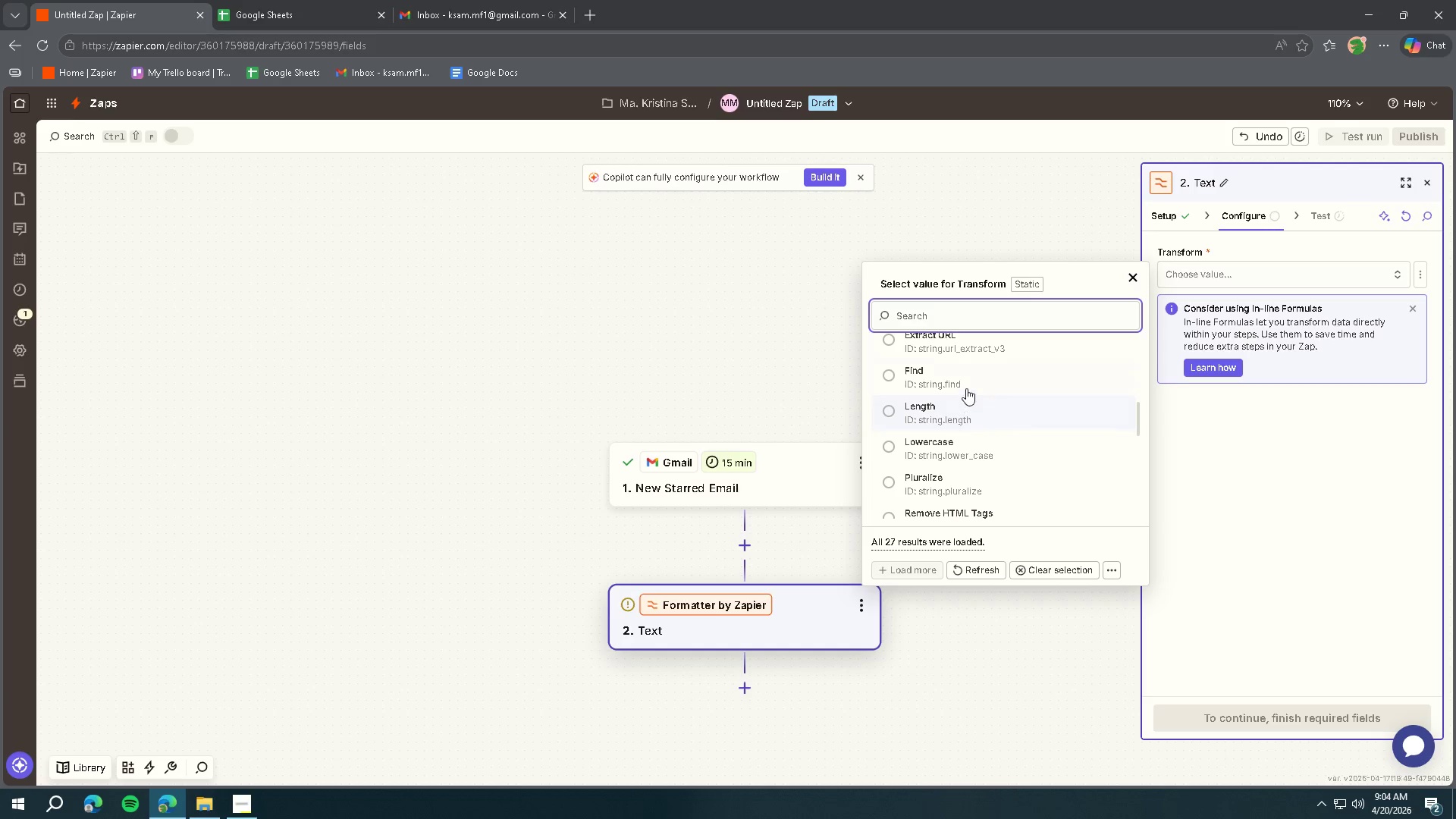 
left_click([965, 381])
 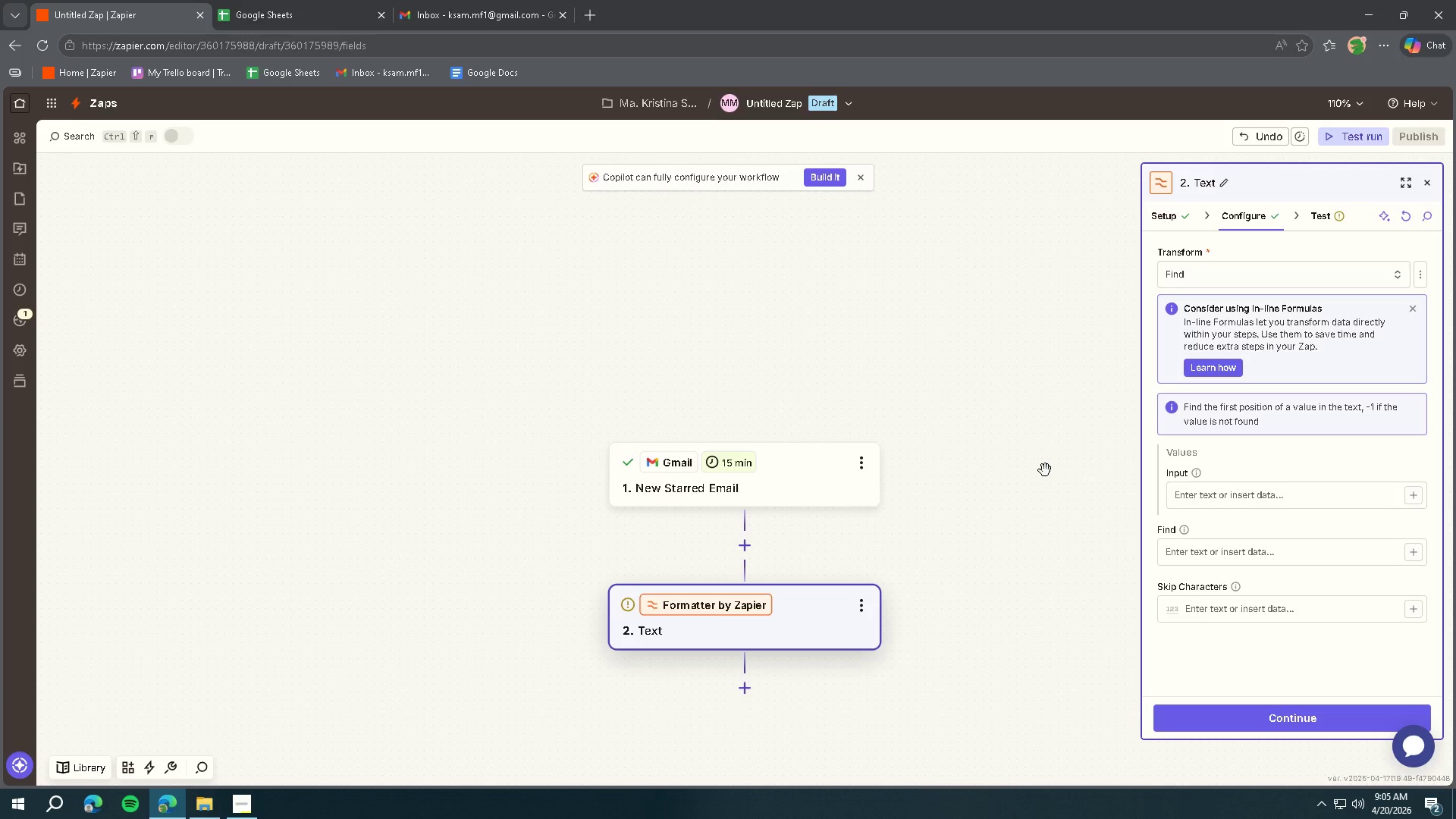 
wait(32.41)
 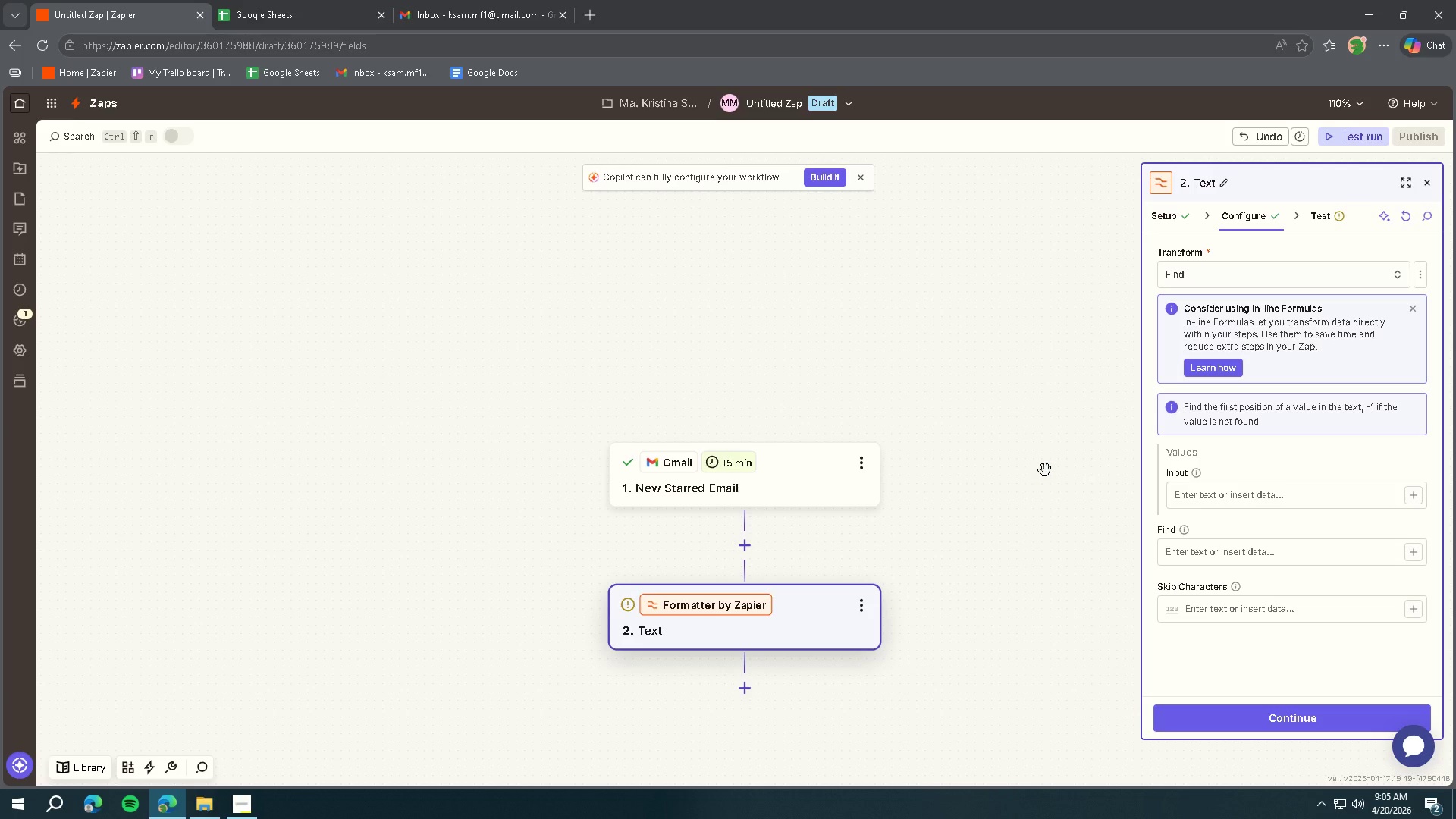 
left_click([1222, 494])
 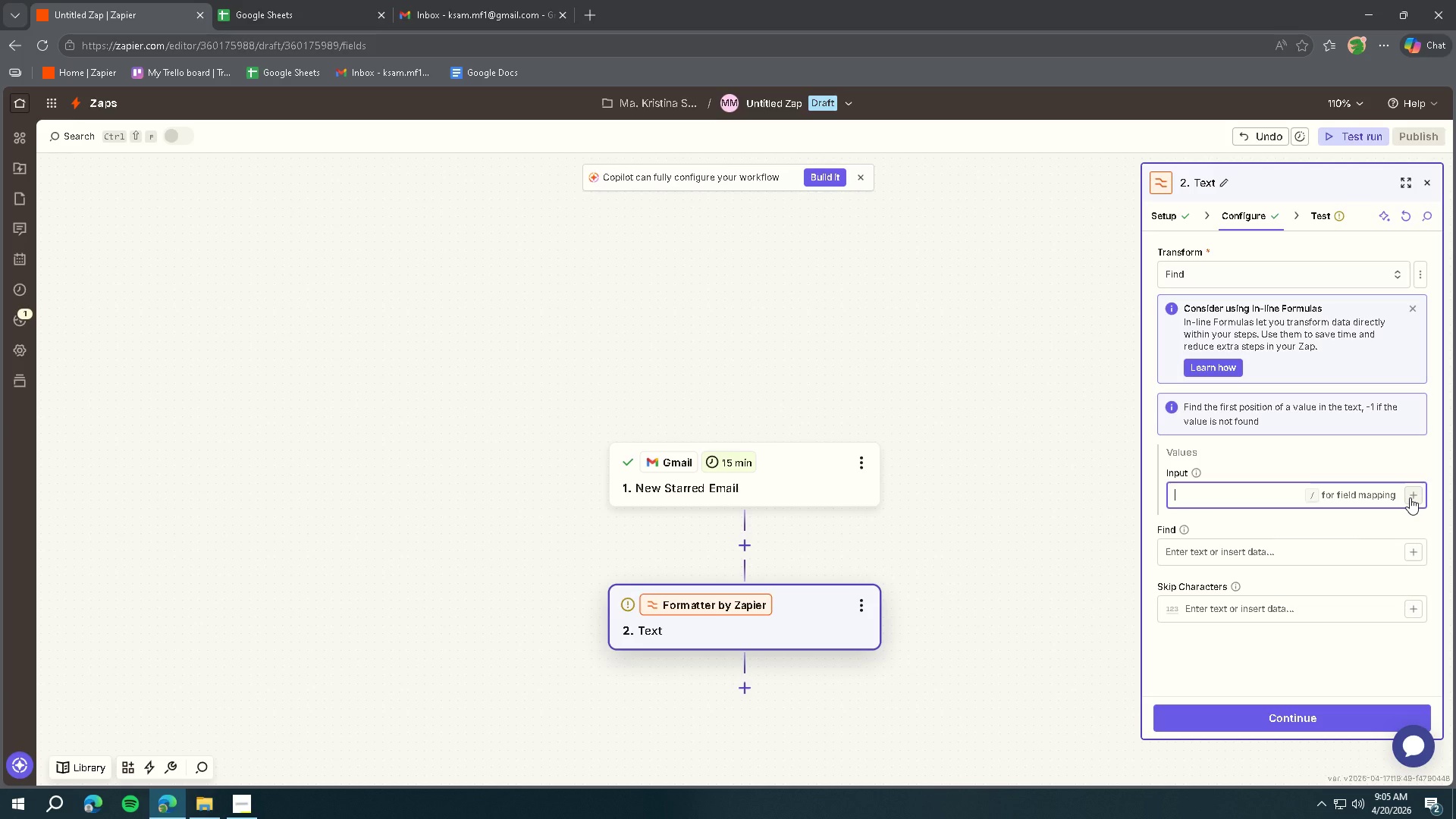 
wait(5.86)
 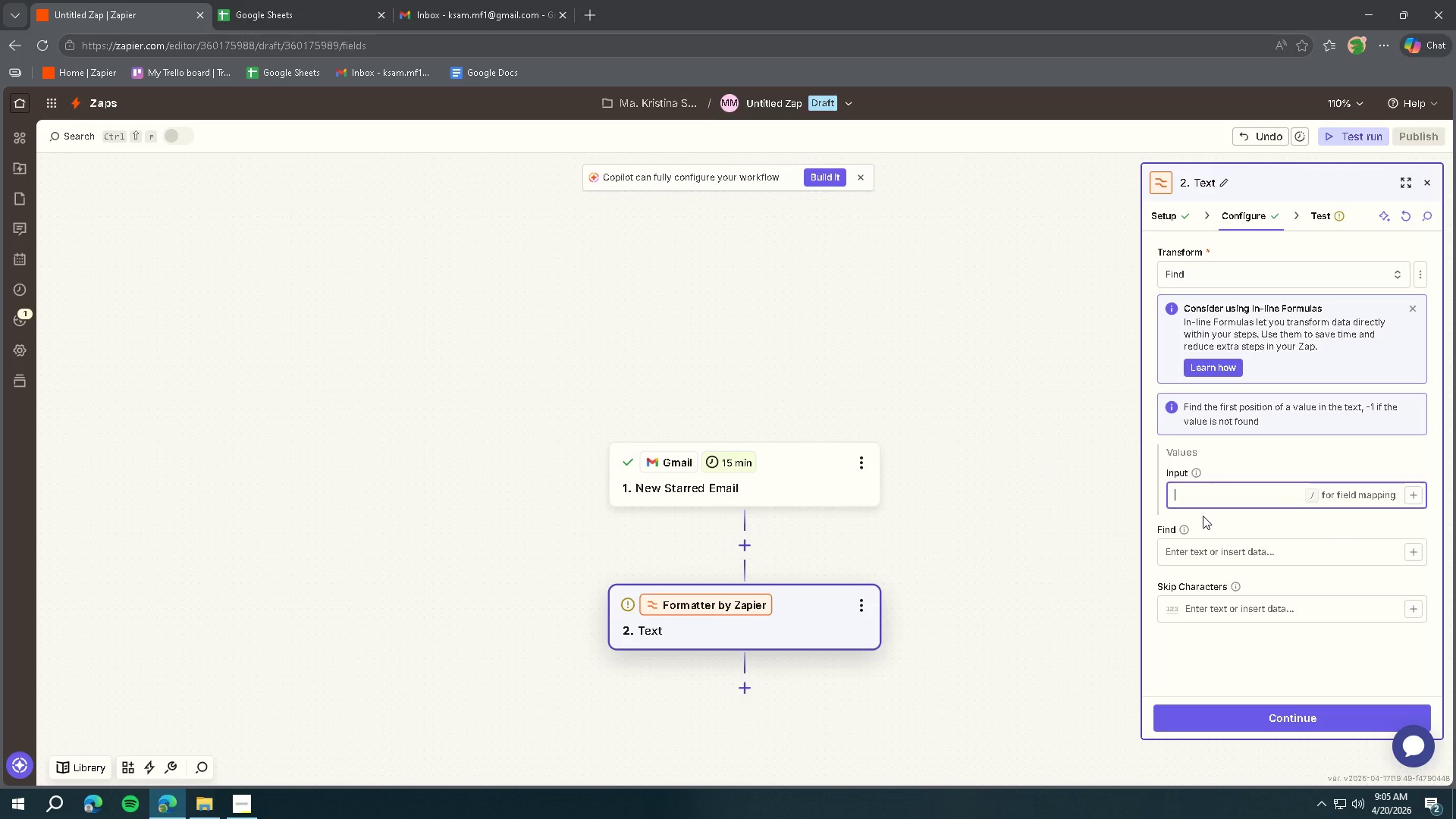 
left_click([1410, 497])
 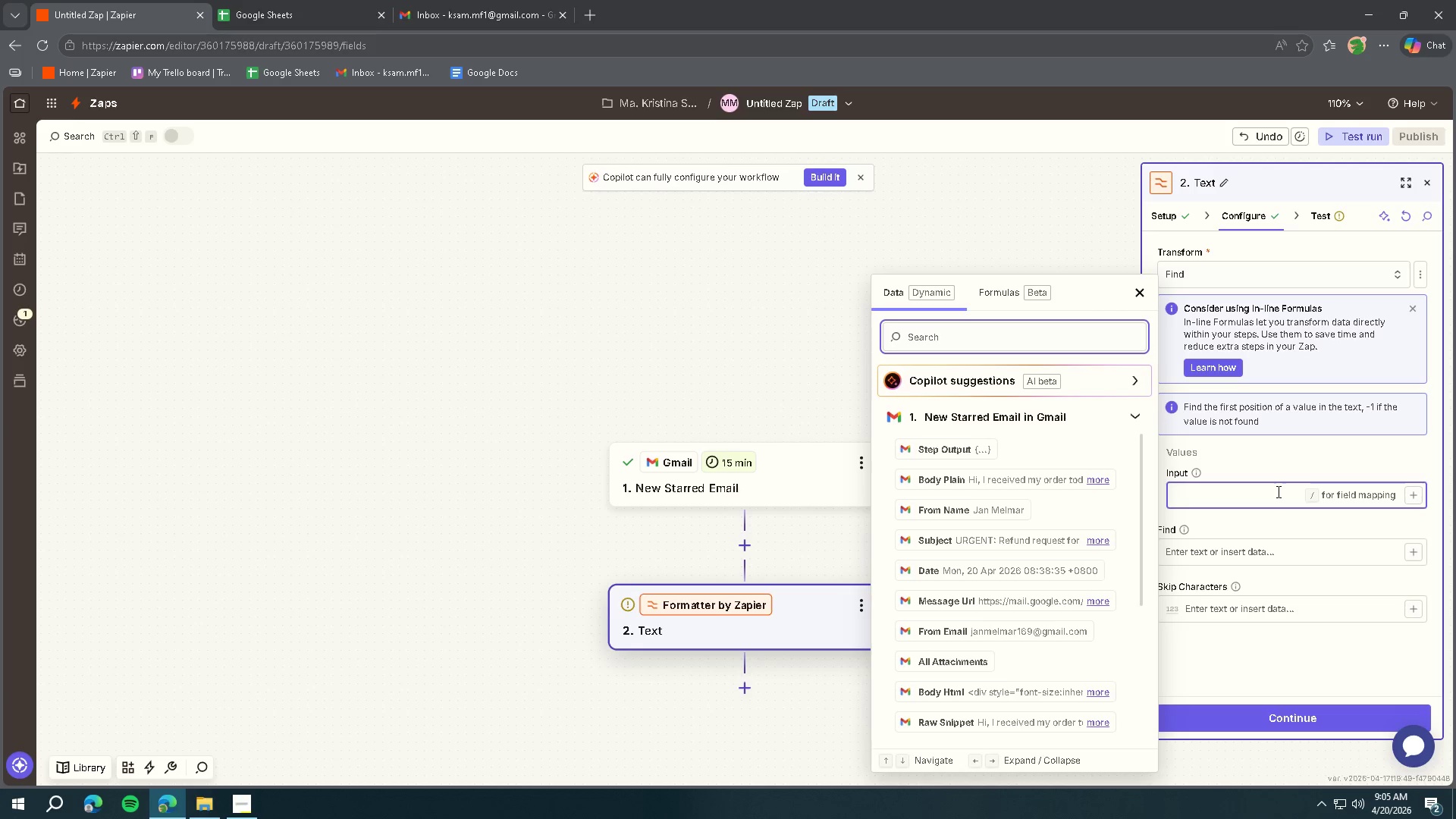 
left_click([972, 473])
 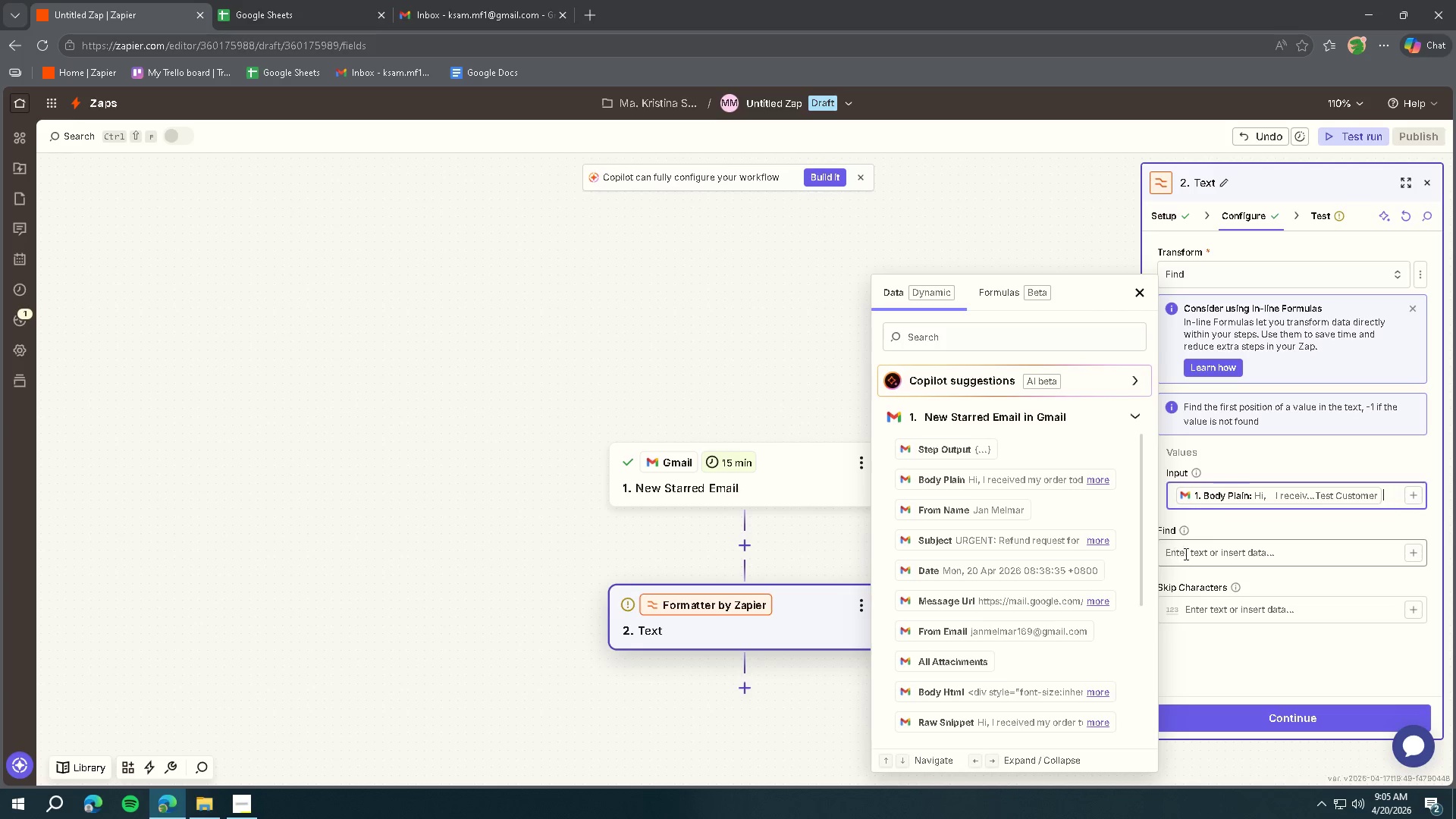 
left_click([1259, 556])
 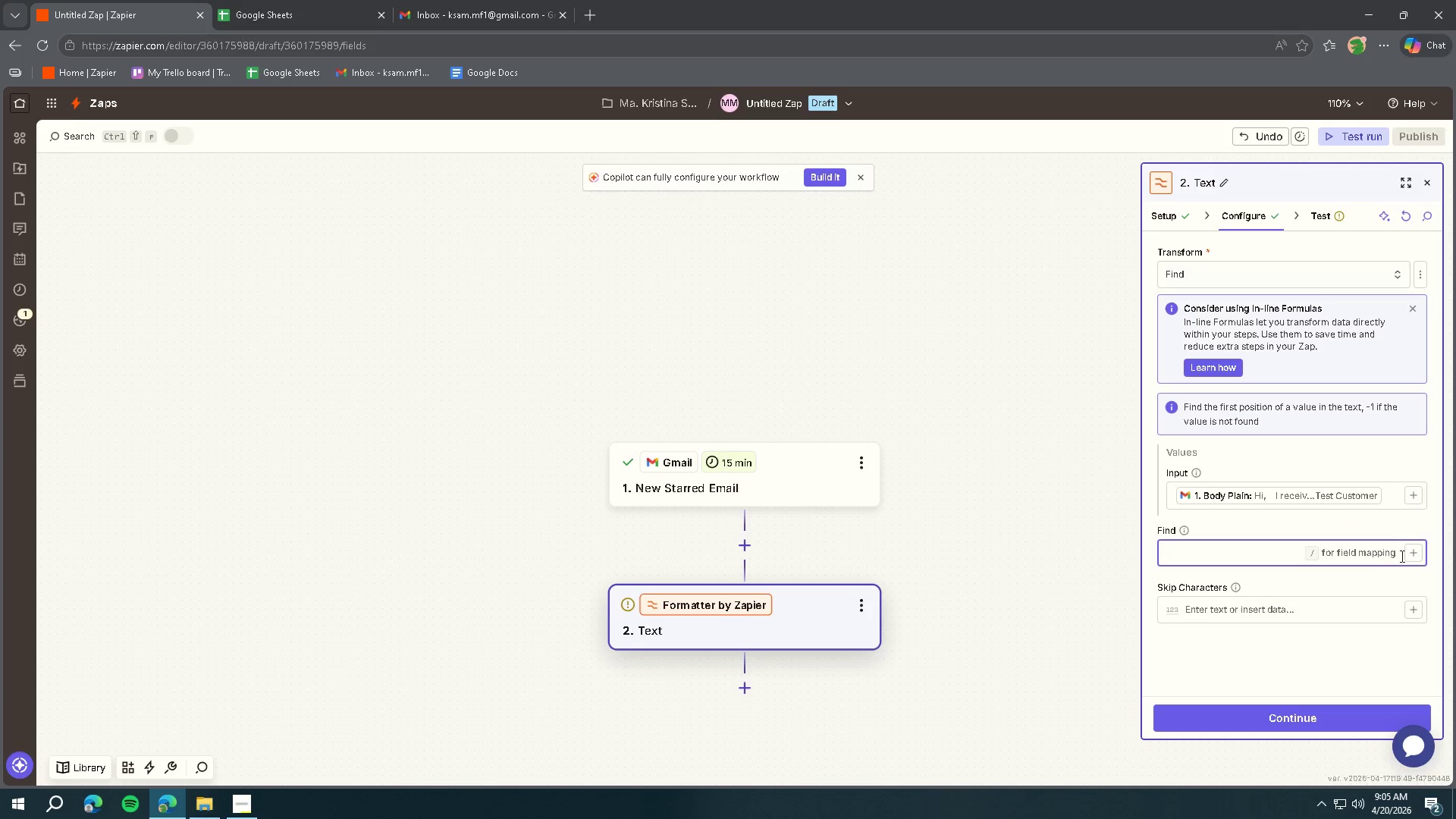 
left_click([1415, 554])
 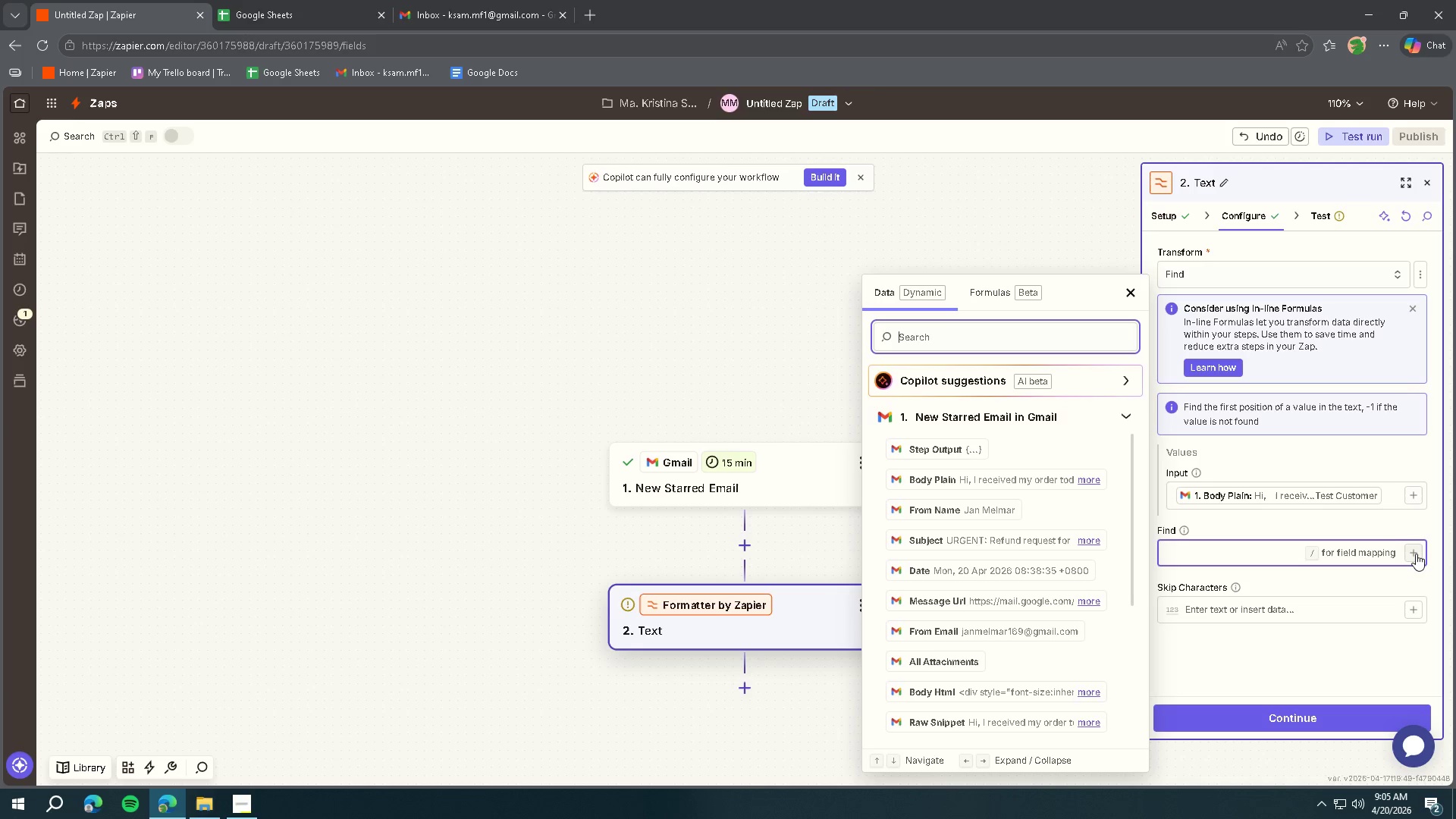 
wait(5.72)
 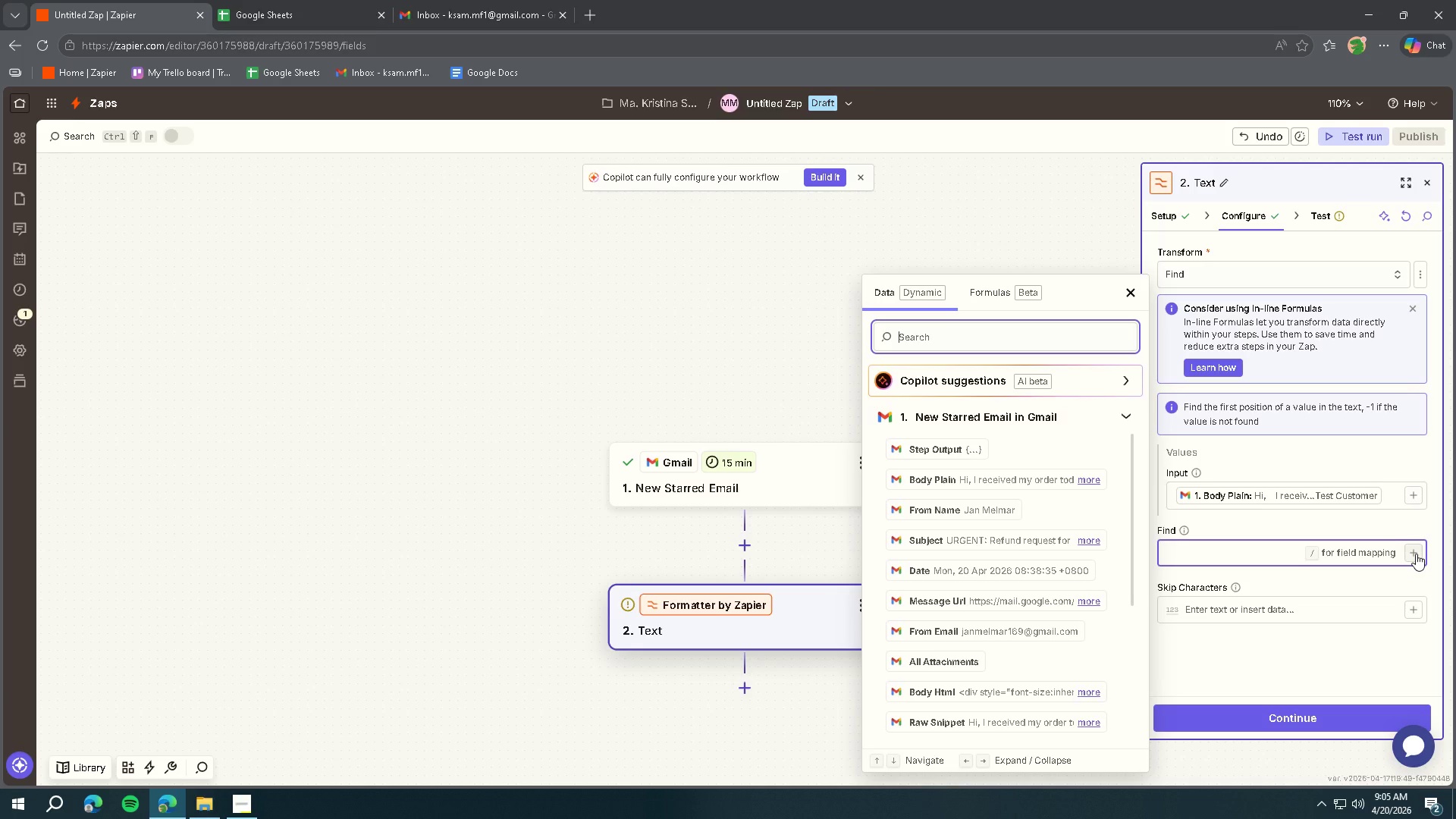 
scroll: coordinate [1050, 554], scroll_direction: down, amount: 9.0
 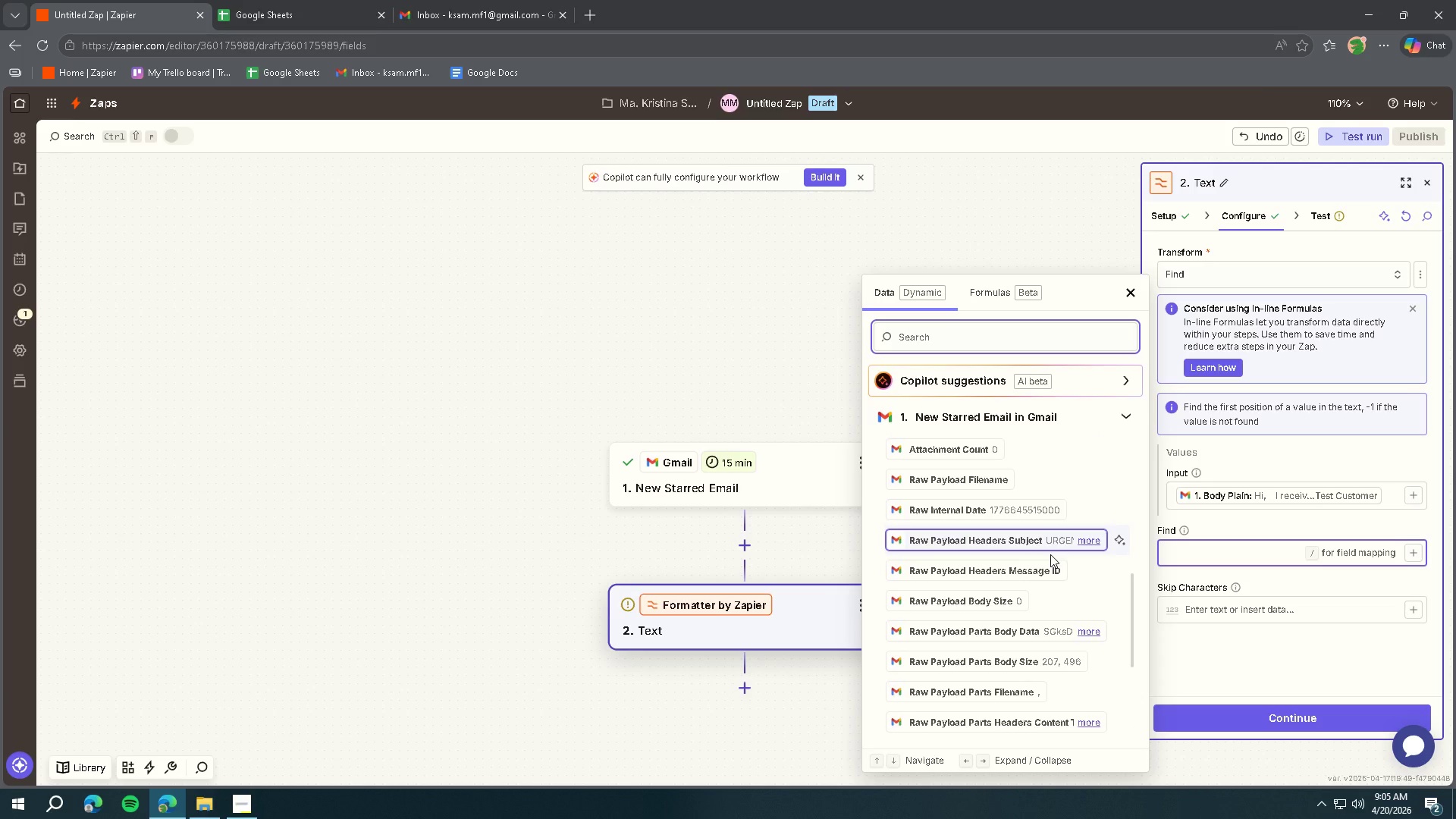 
type(urg)
 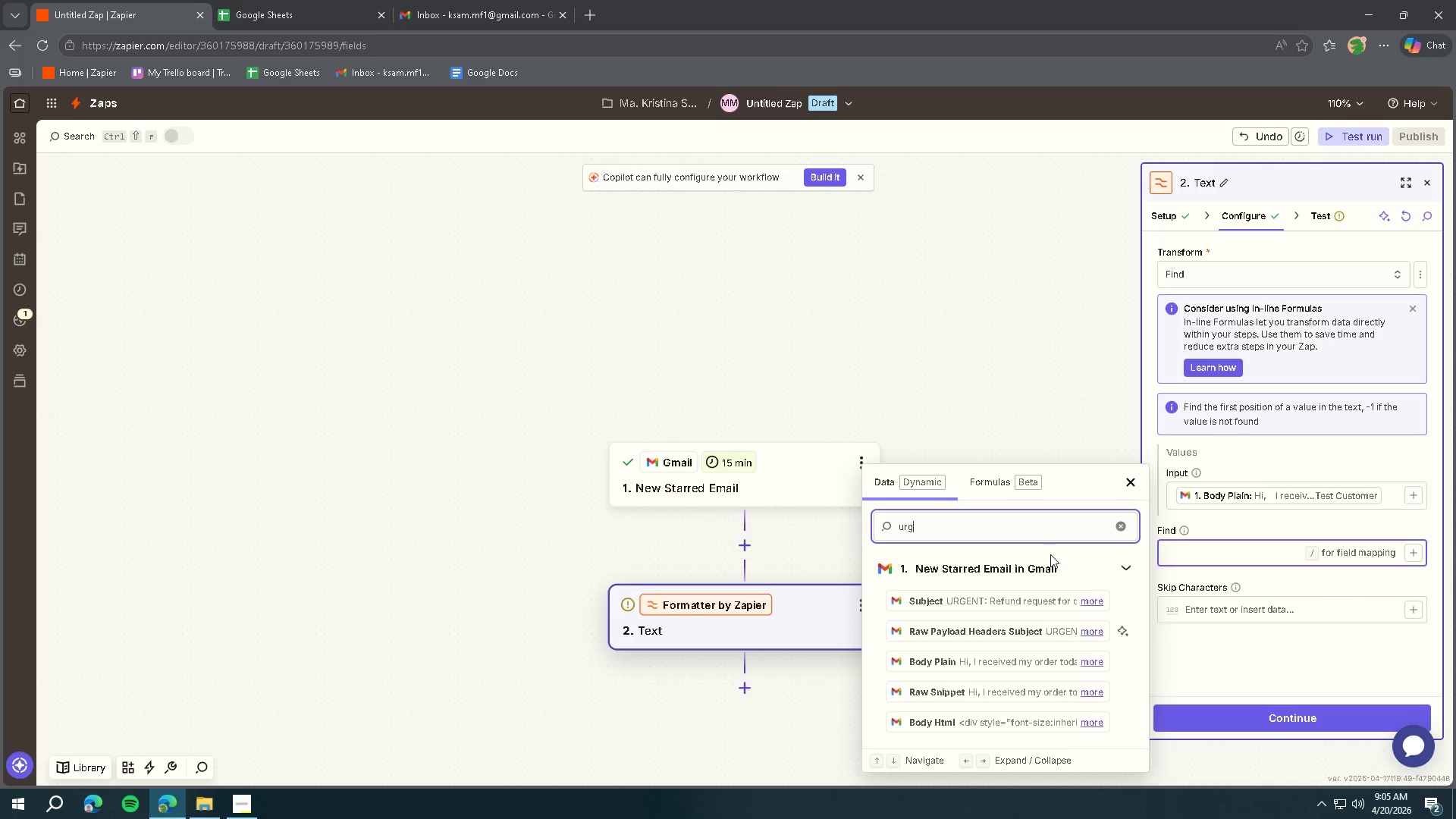 
type(ent)
 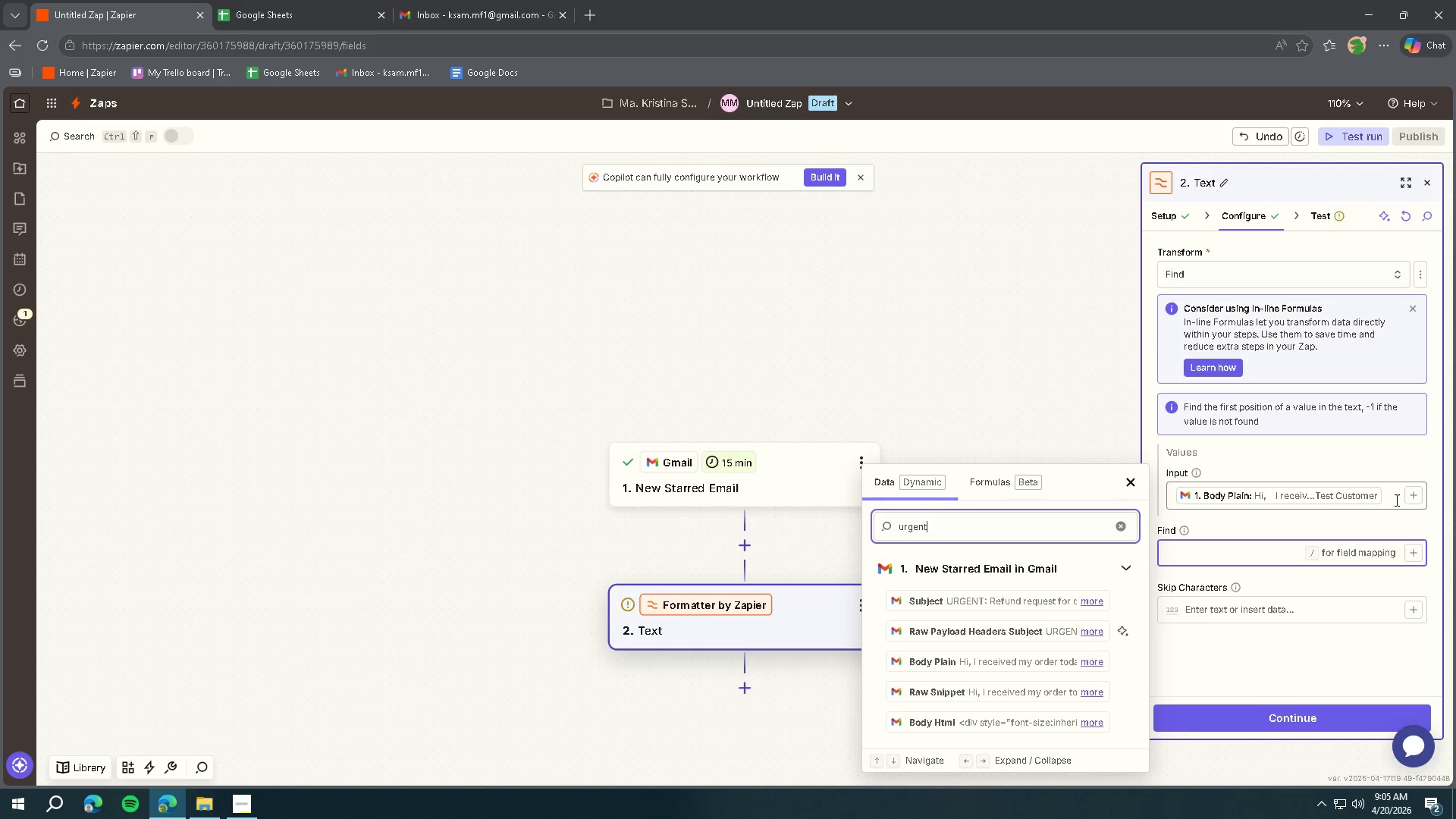 
double_click([1410, 496])
 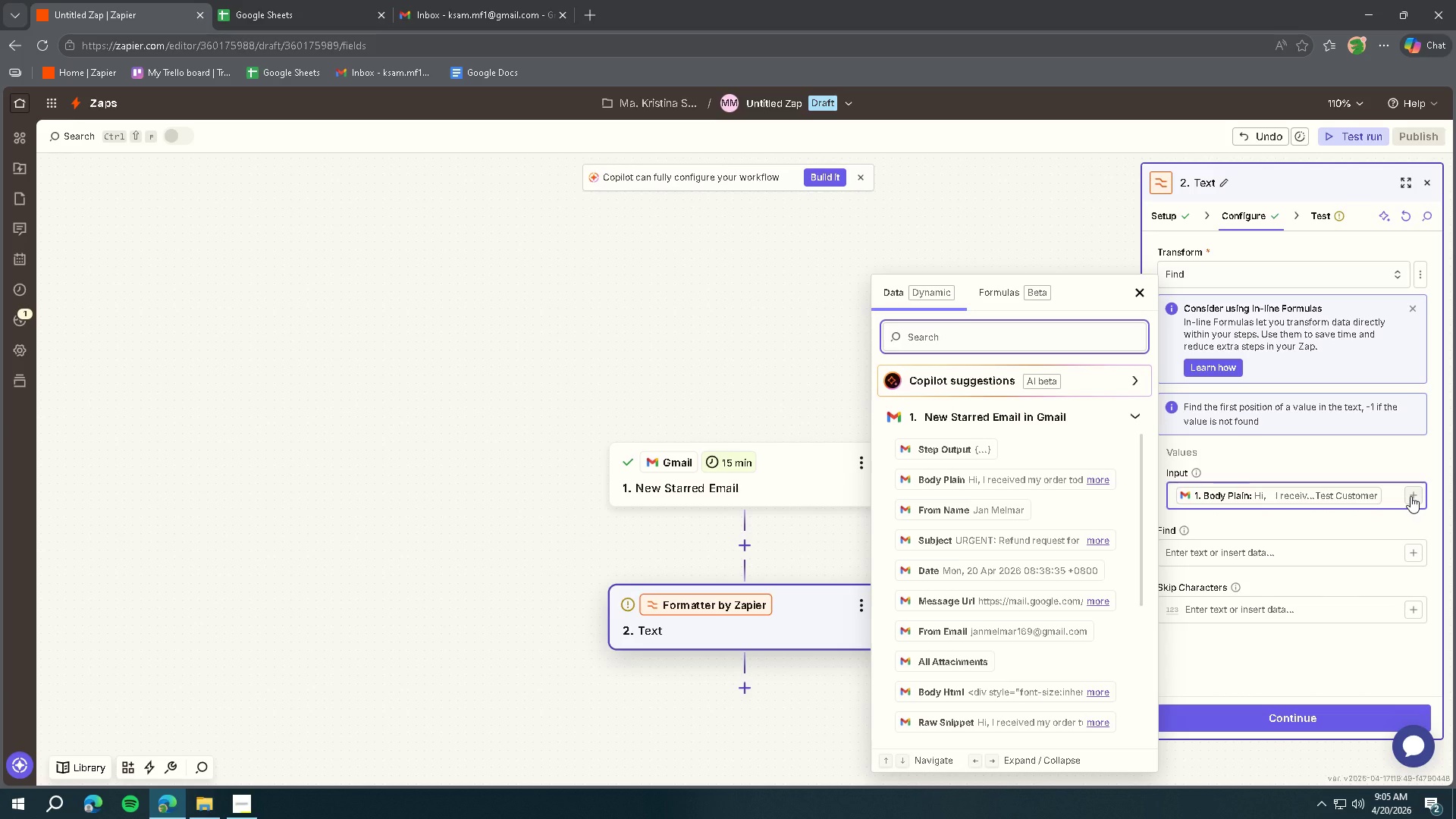 
wait(6.83)
 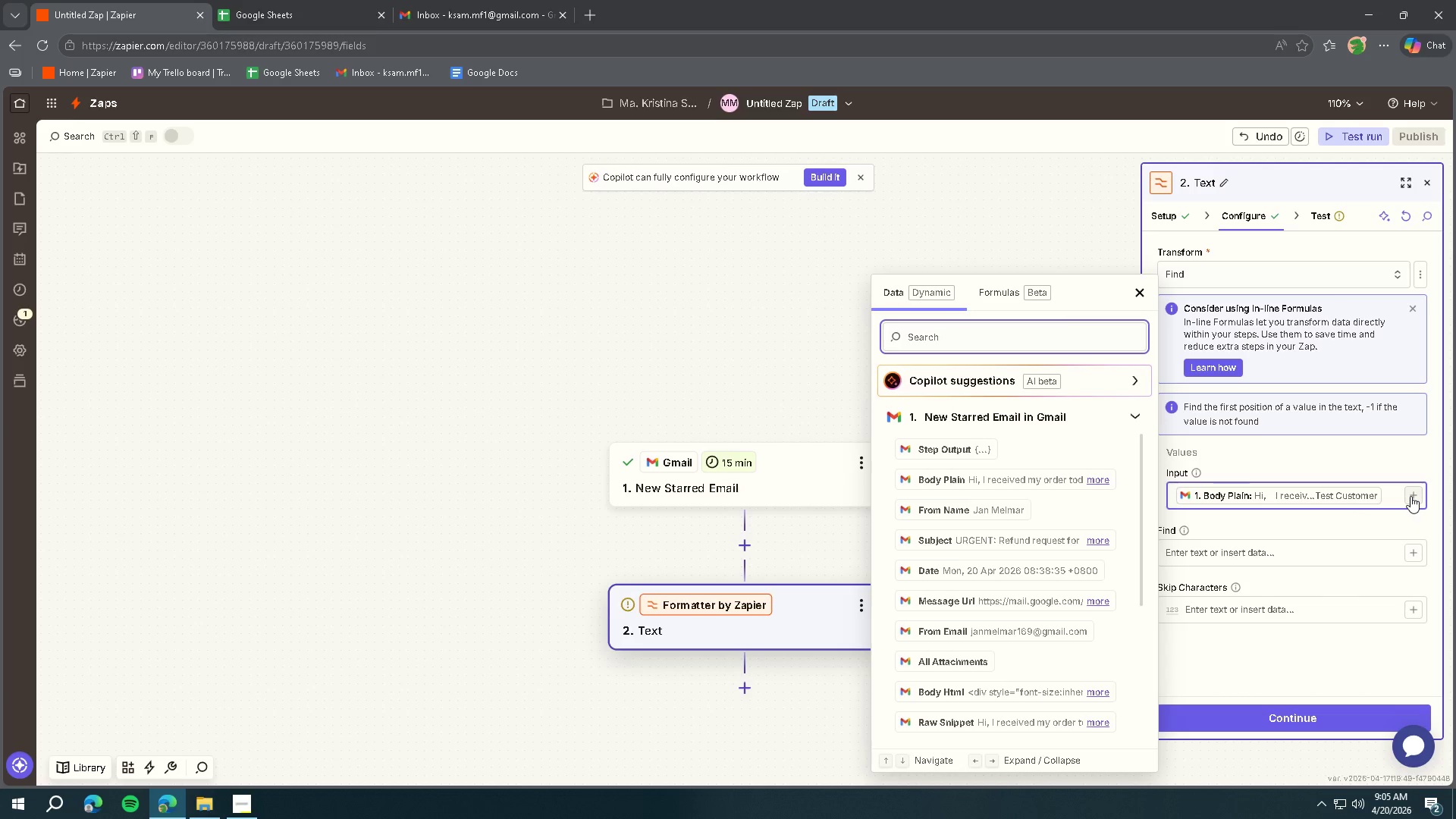 
double_click([1417, 497])
 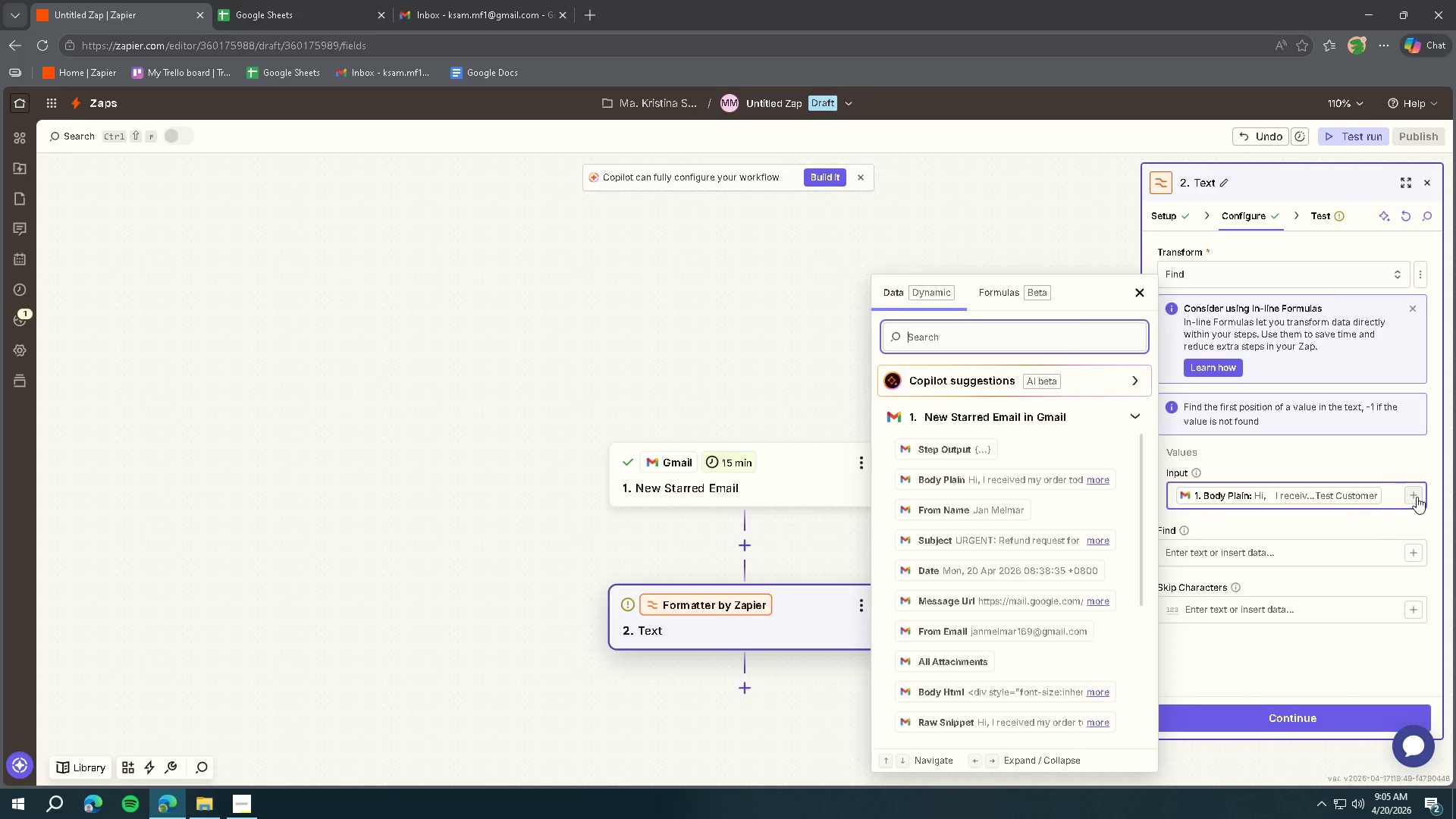 
left_click([1375, 522])
 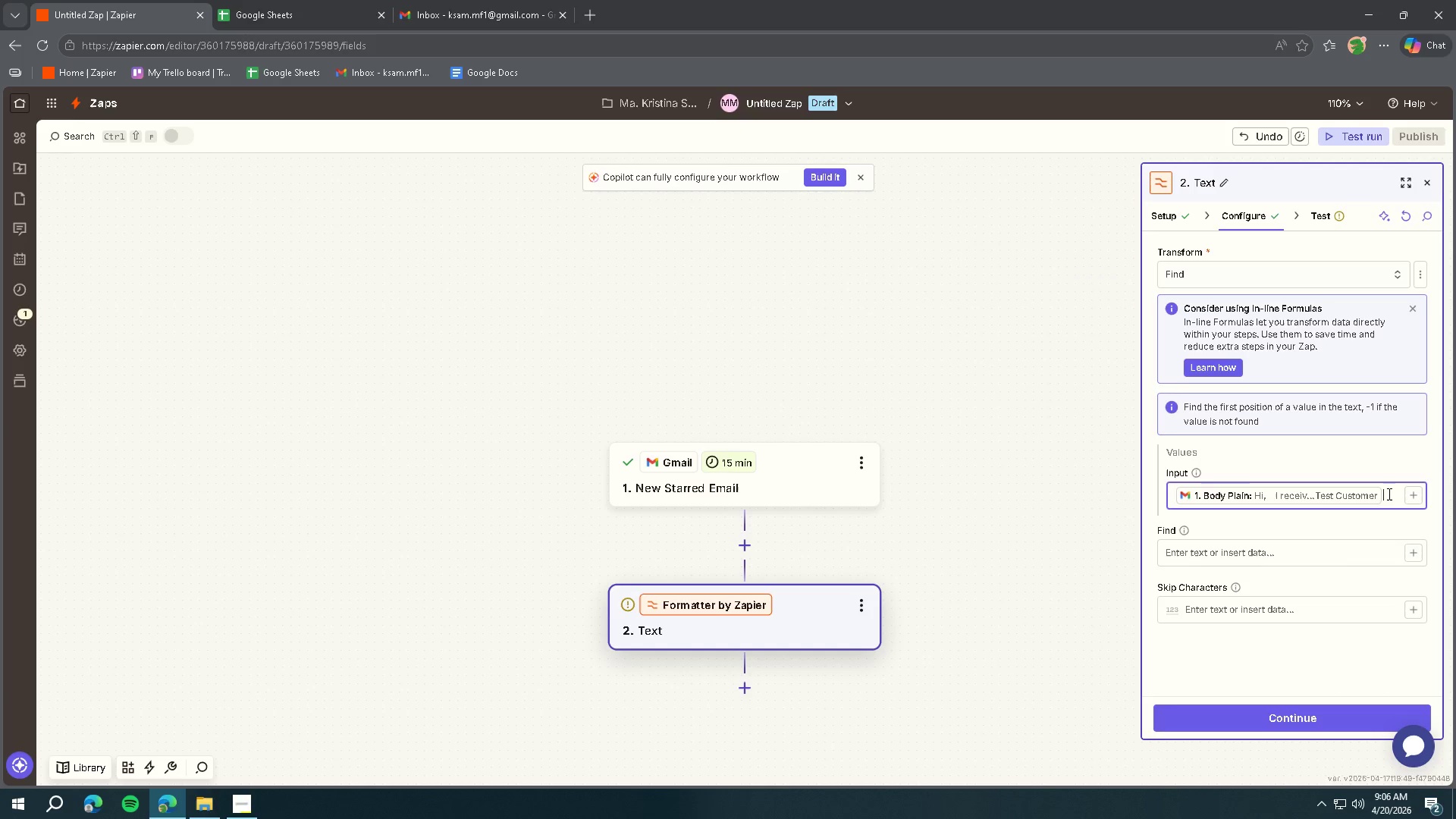 
double_click([1388, 494])
 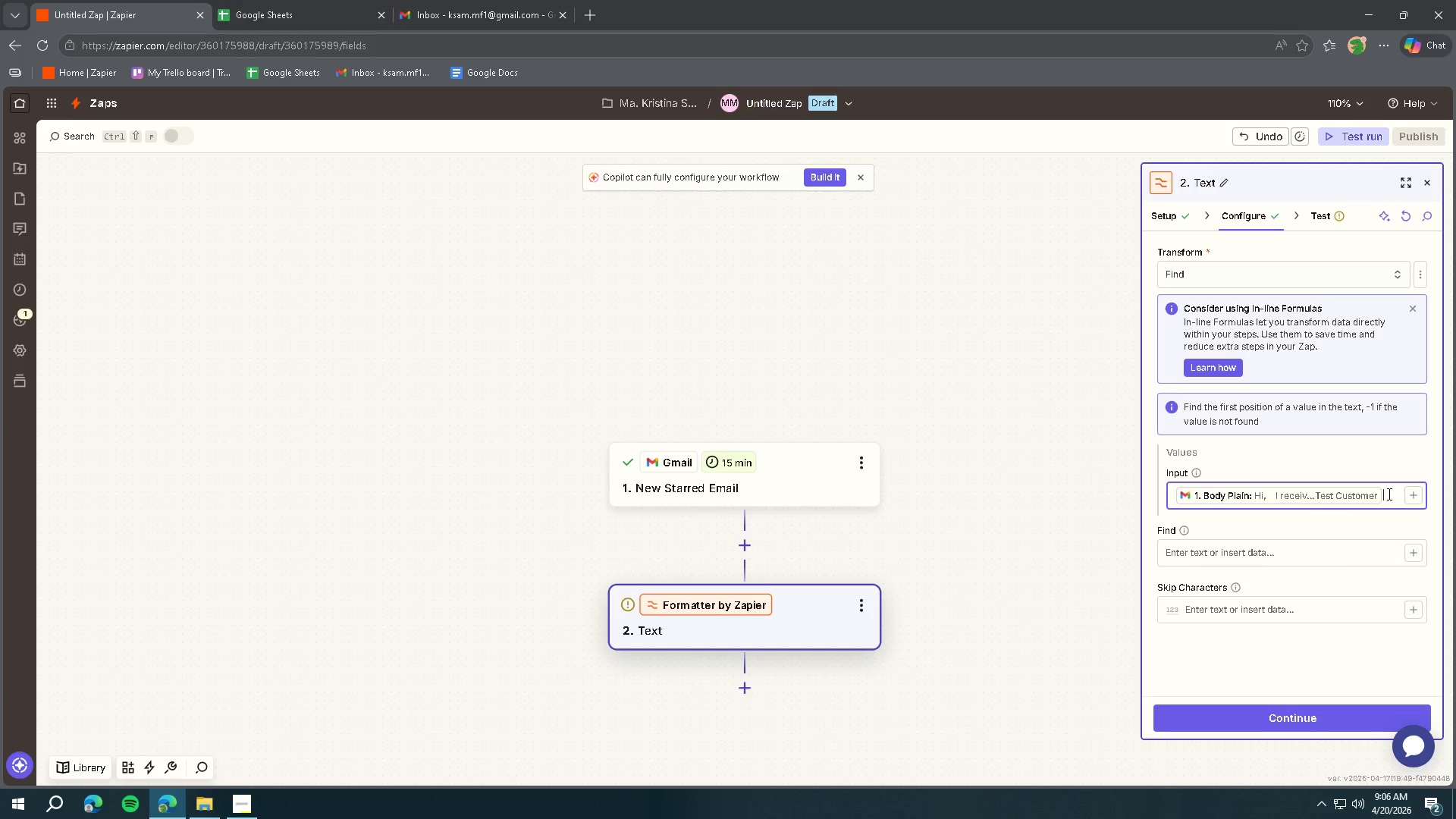 
key(Backspace)
 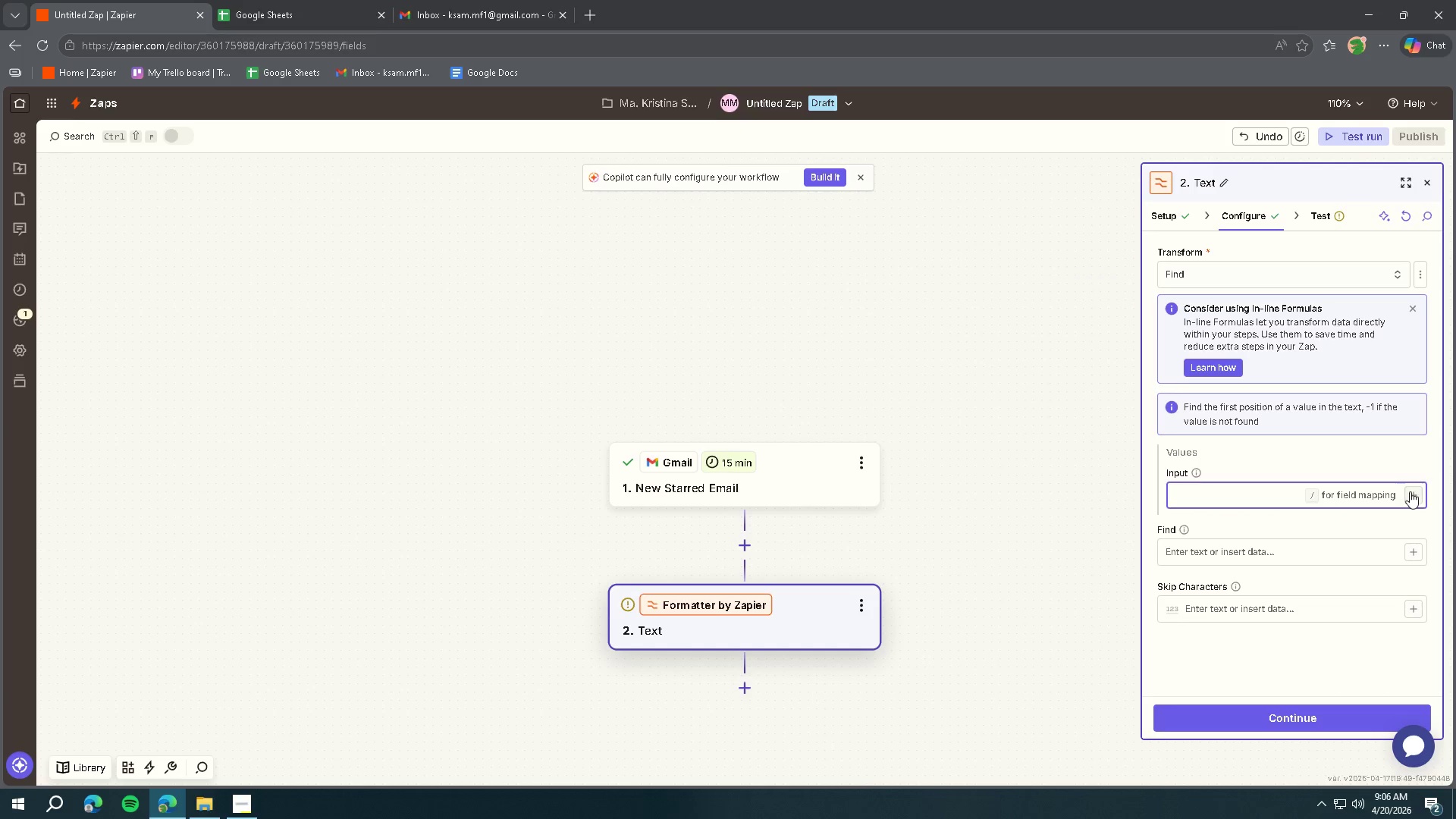 
left_click([1414, 497])
 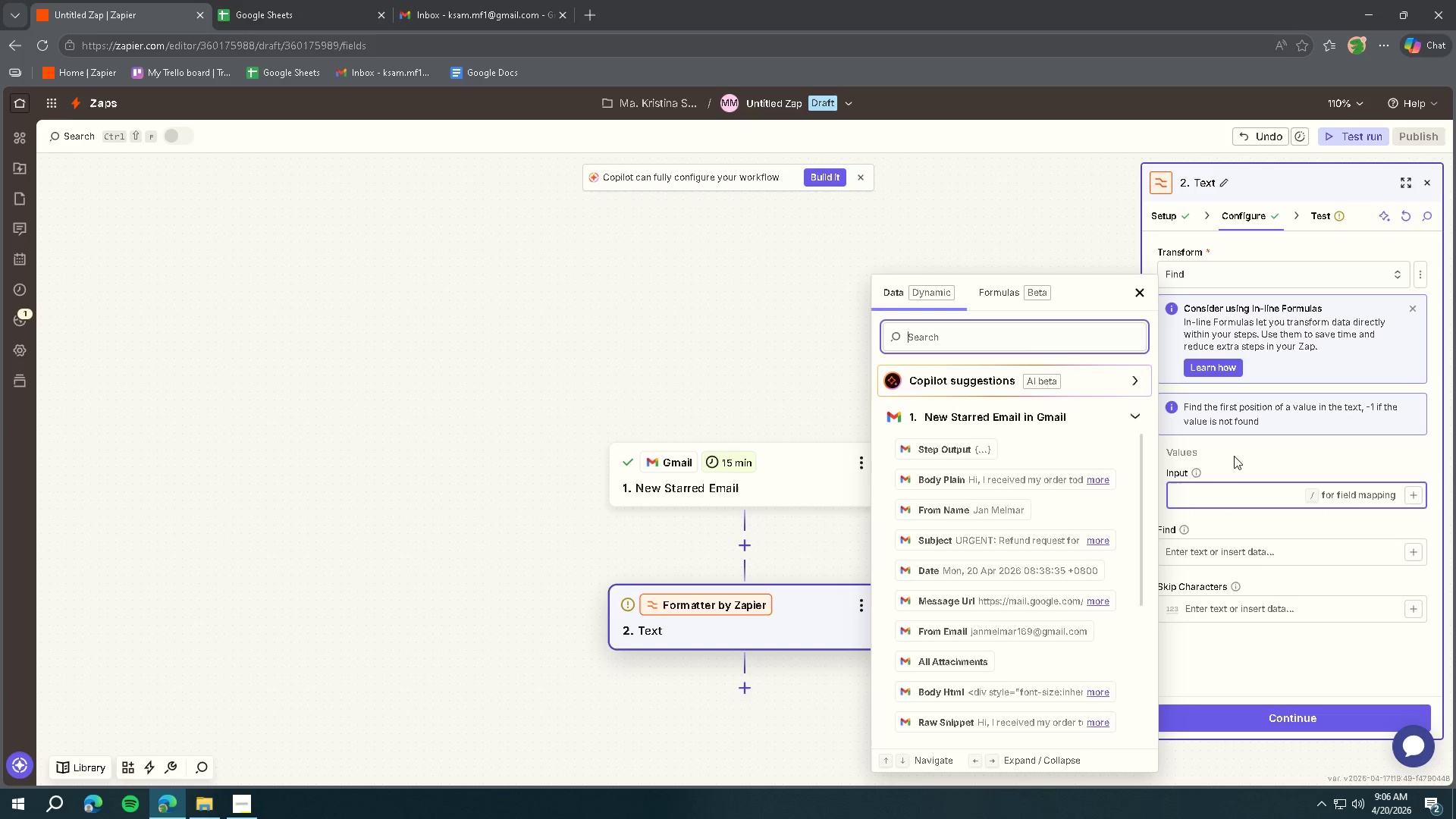 
left_click([1131, 416])
 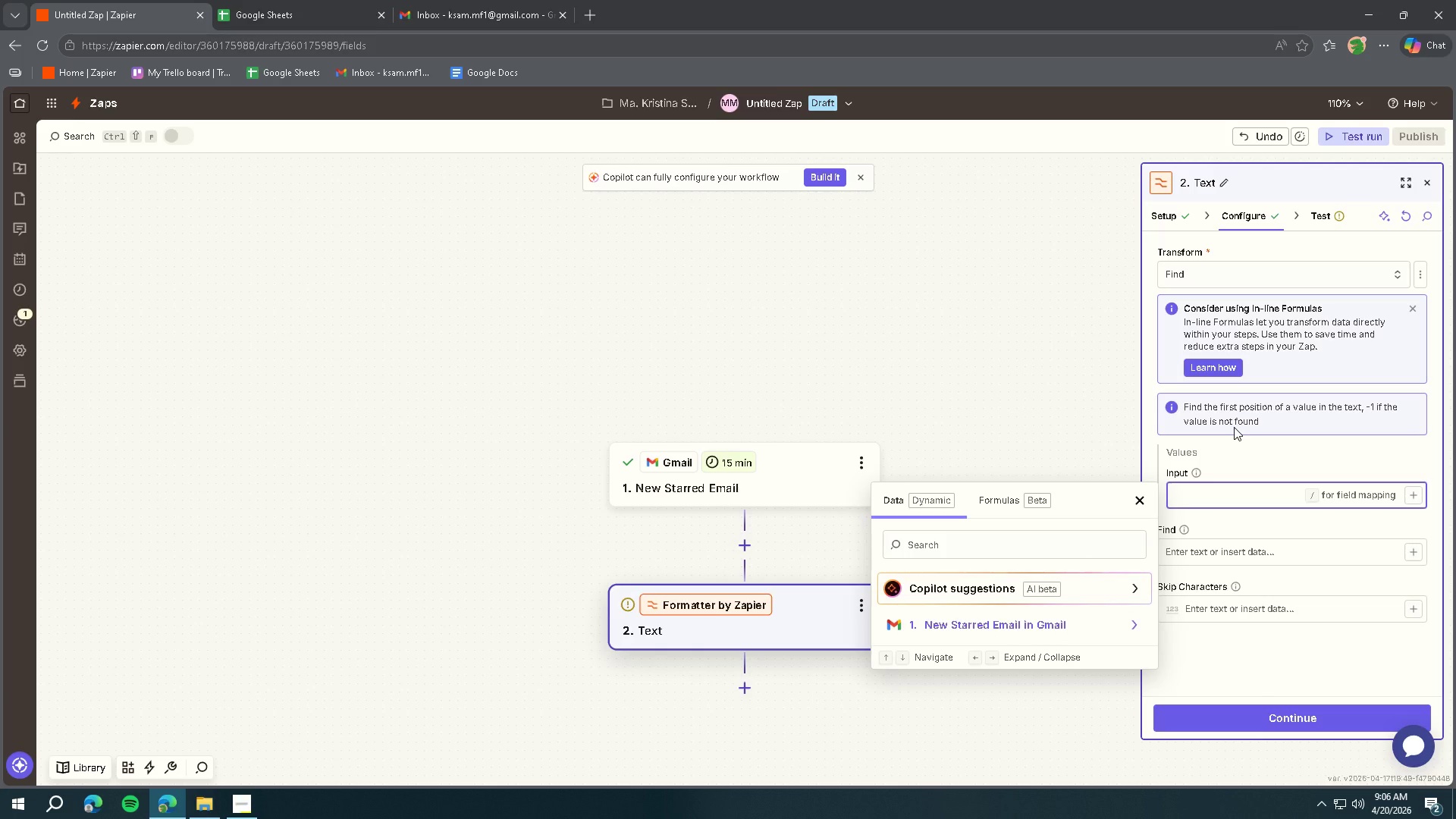 
wait(37.67)
 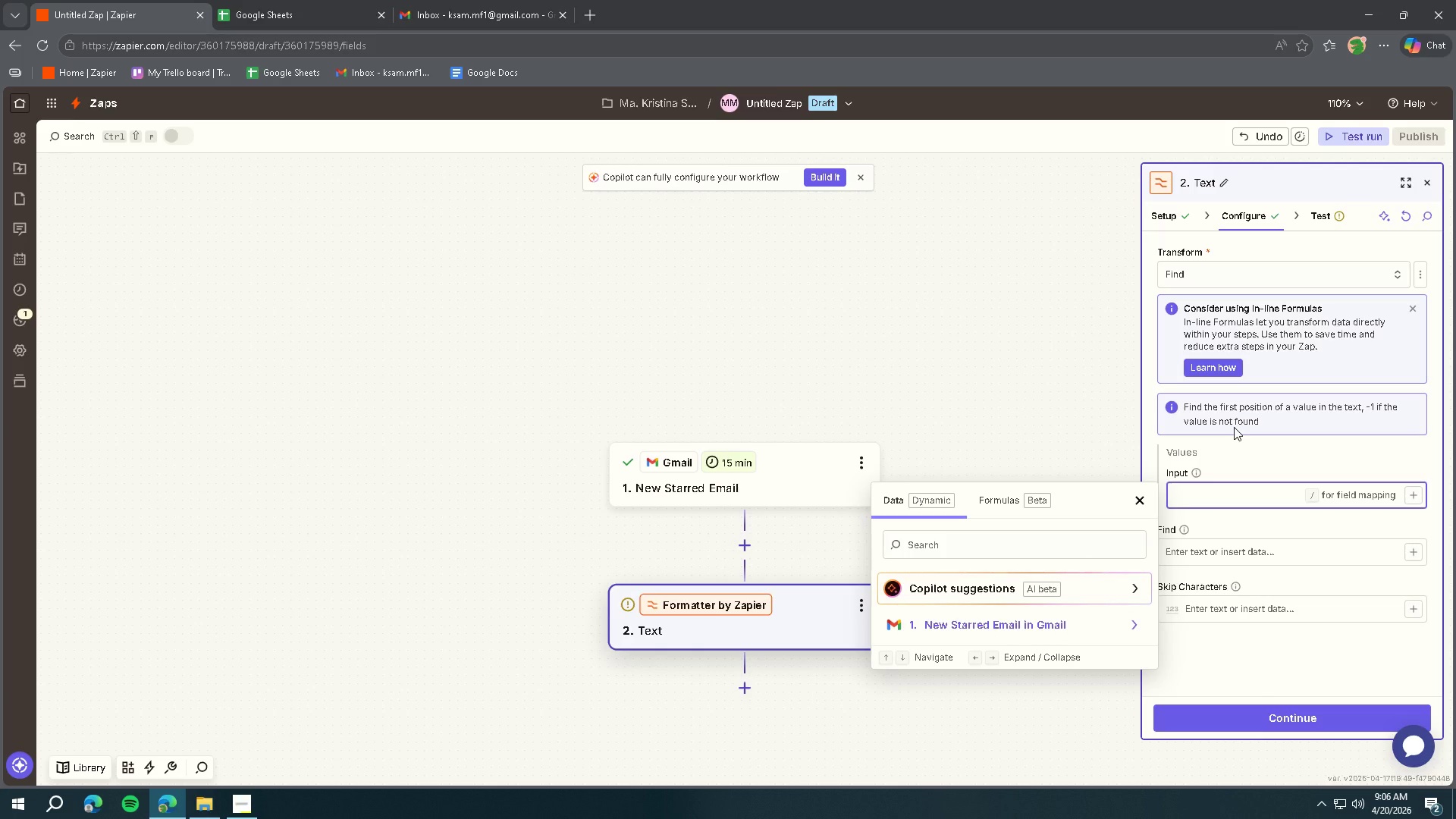 
left_click([1129, 626])
 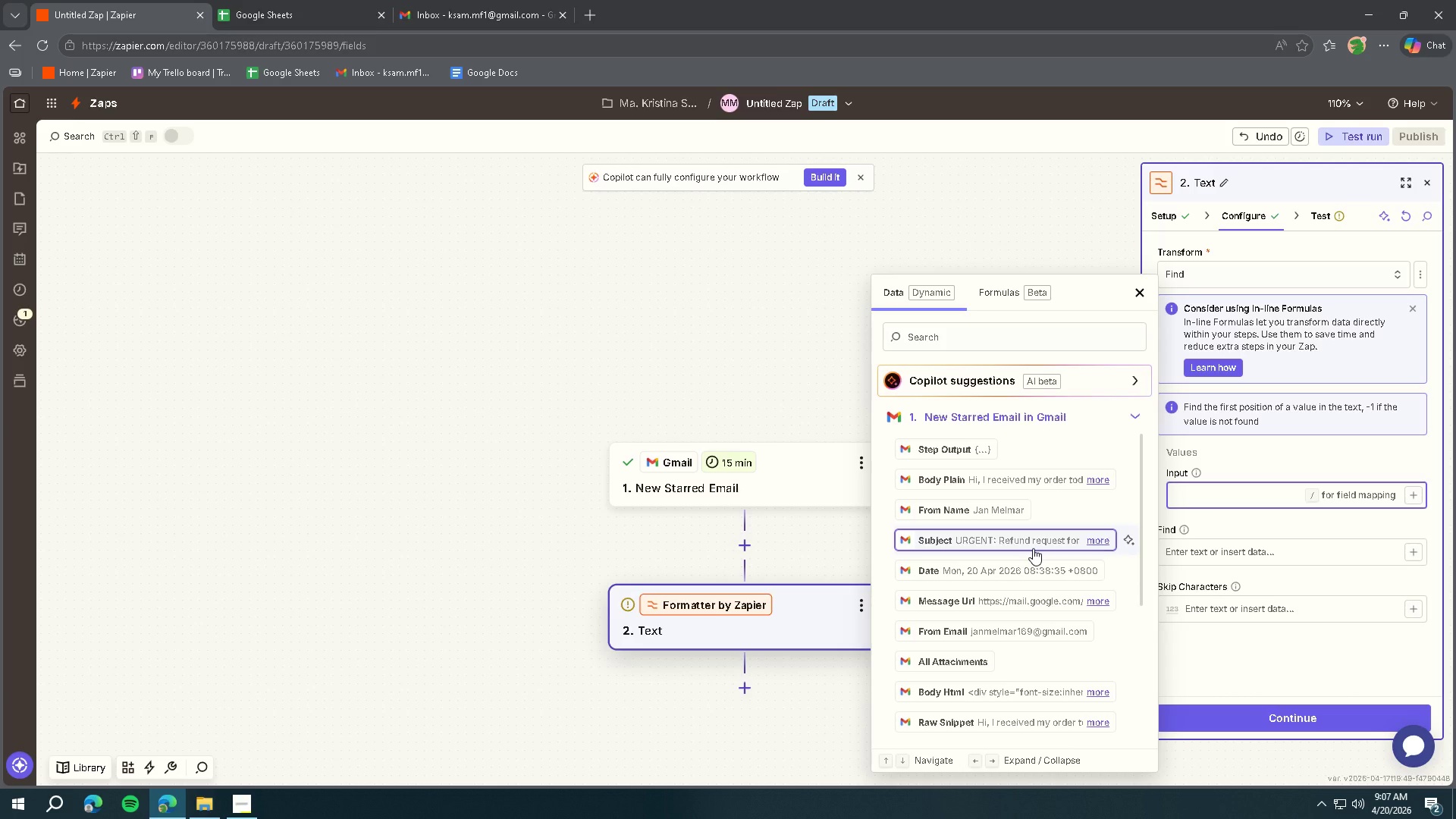 
wait(42.17)
 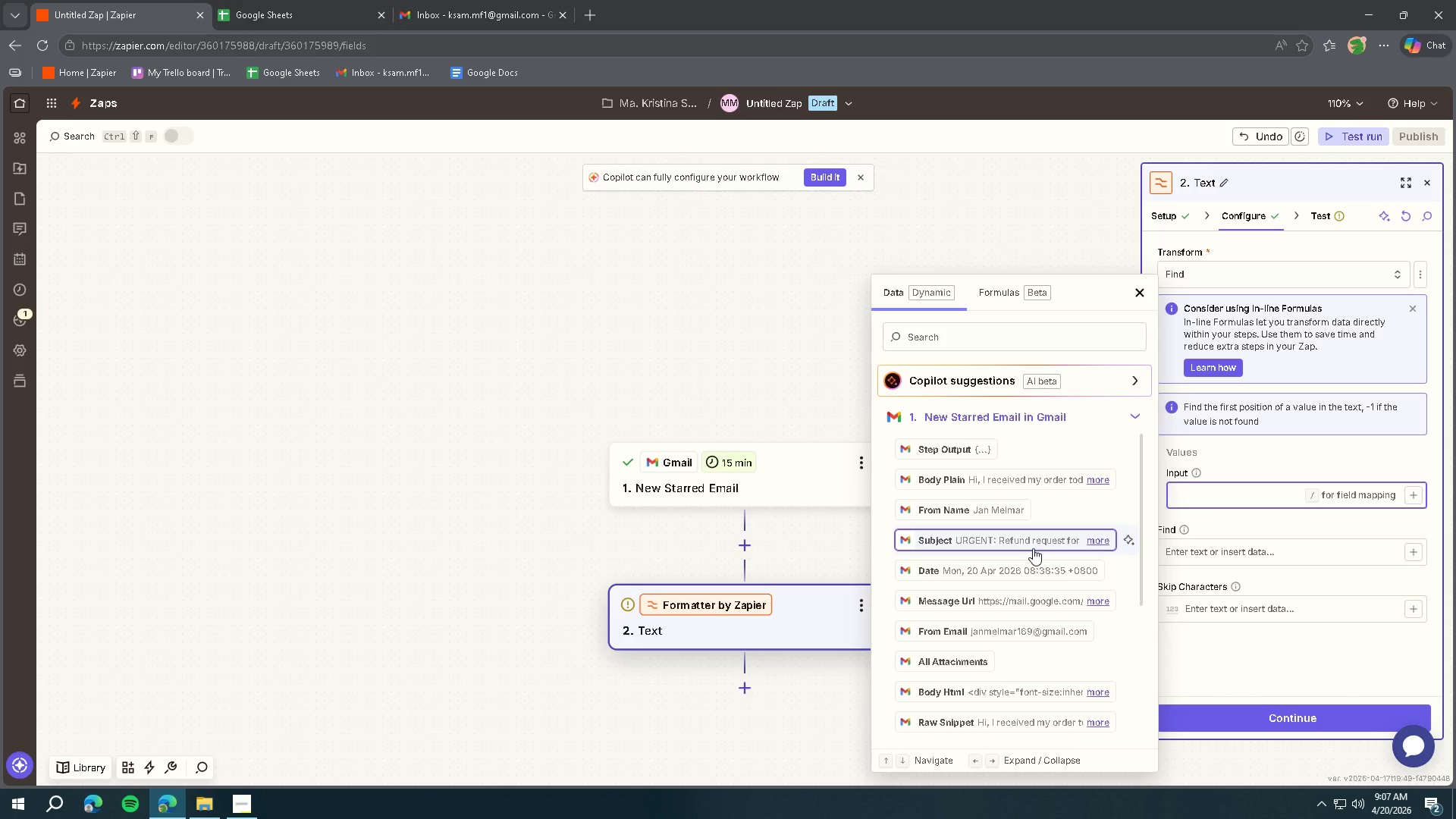 
scroll: coordinate [959, 656], scroll_direction: down, amount: 2.0
 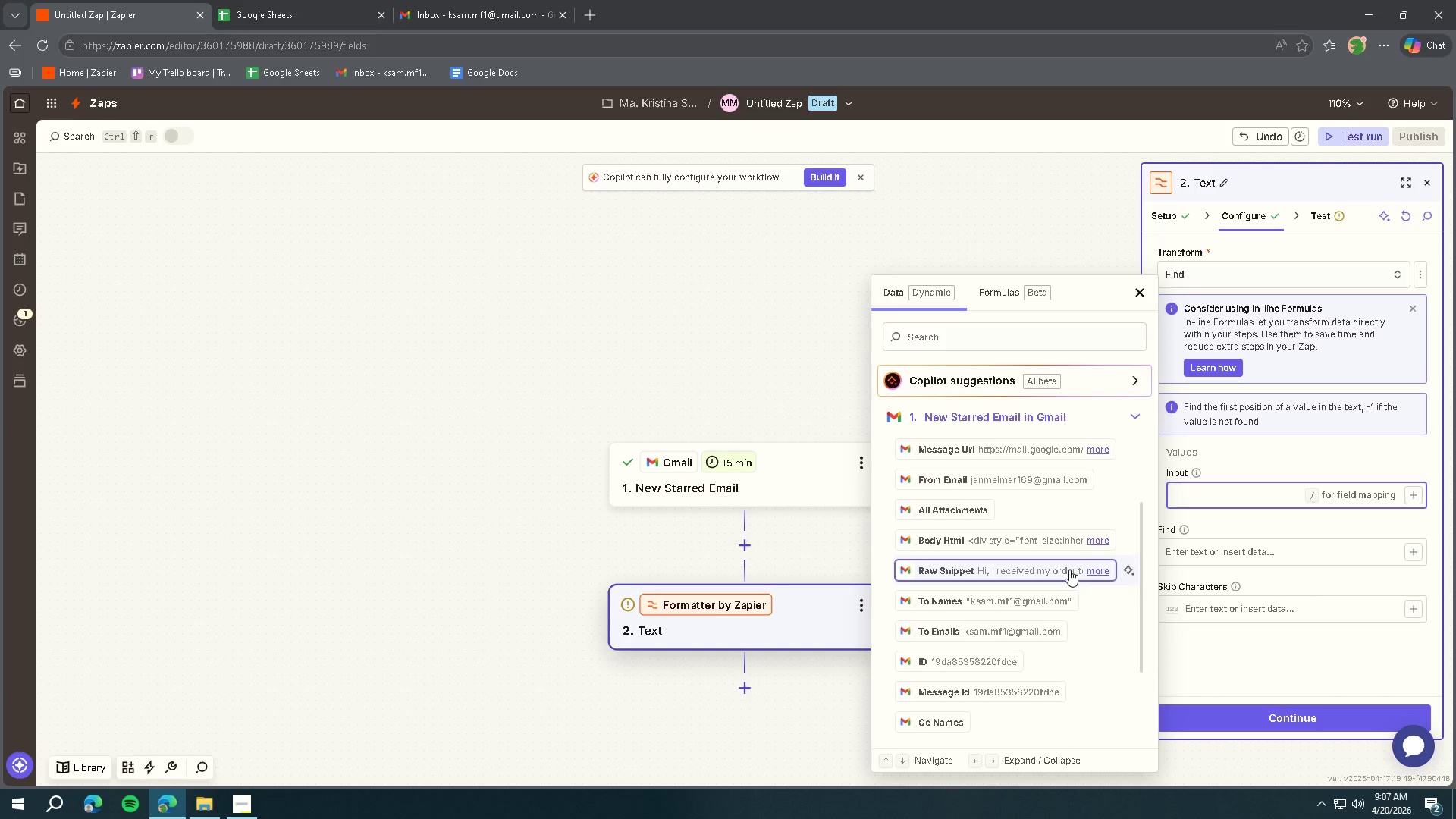 
wait(26.29)
 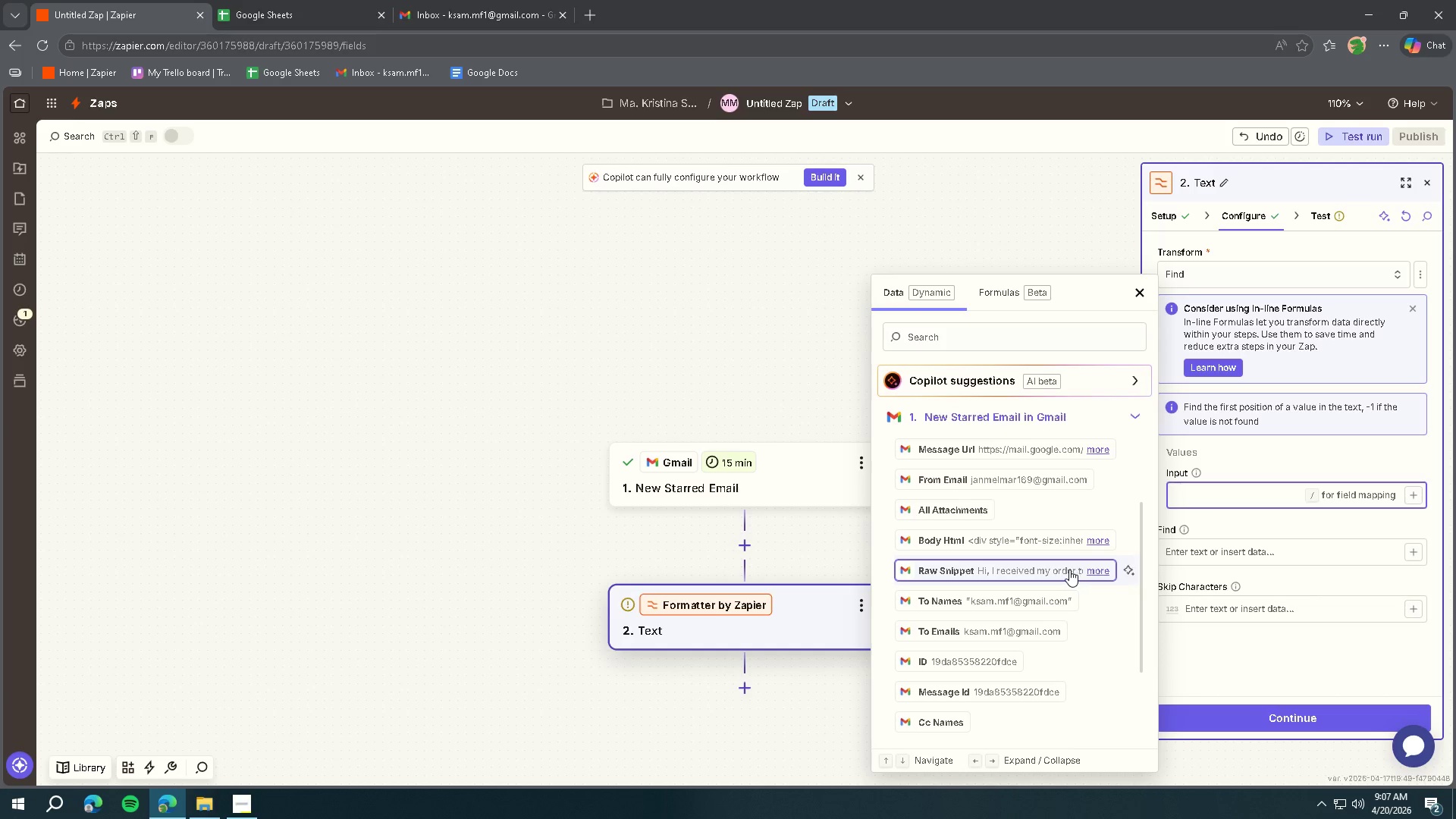 
scroll: coordinate [984, 547], scroll_direction: up, amount: 4.0
 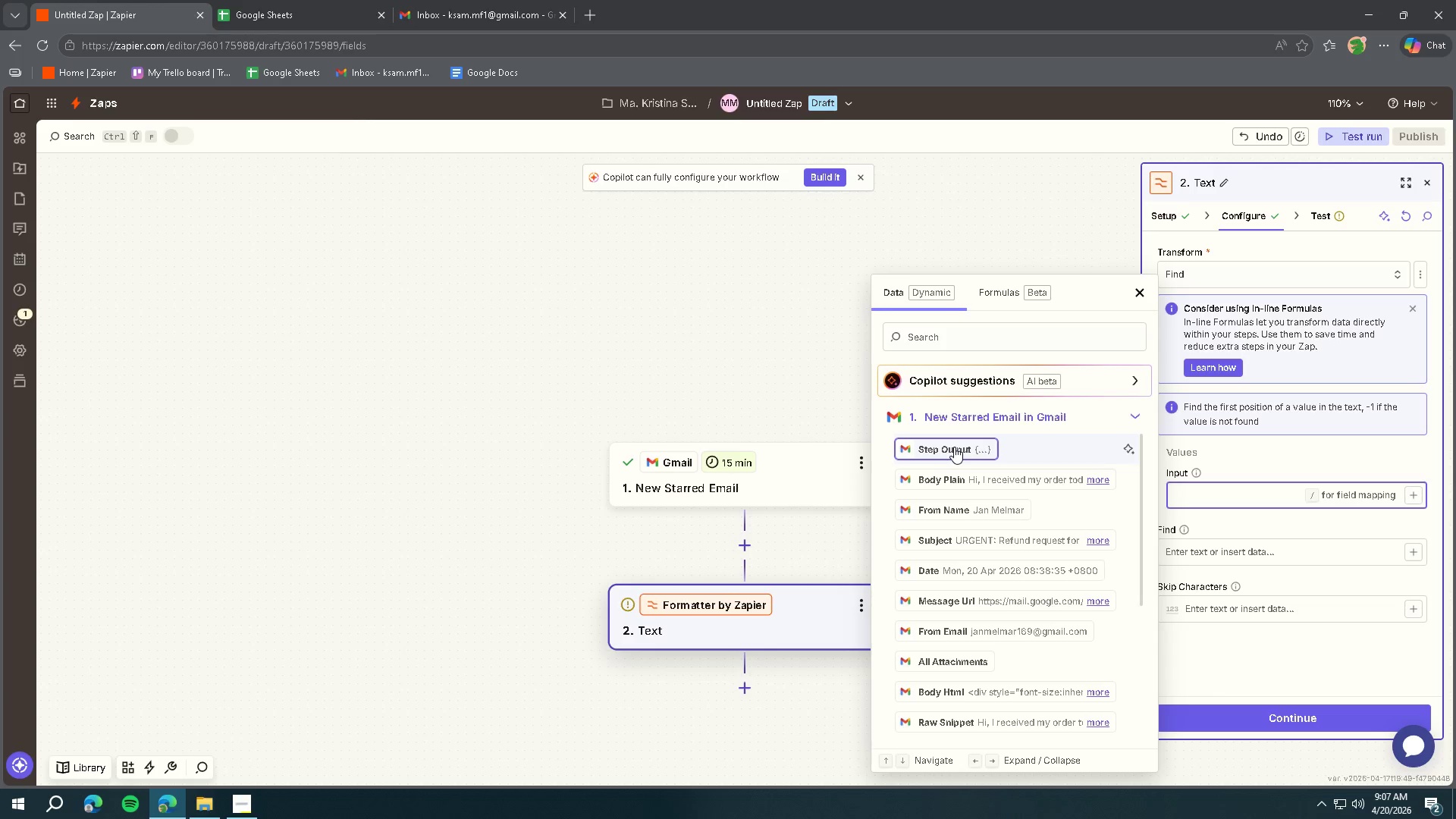 
wait(7.36)
 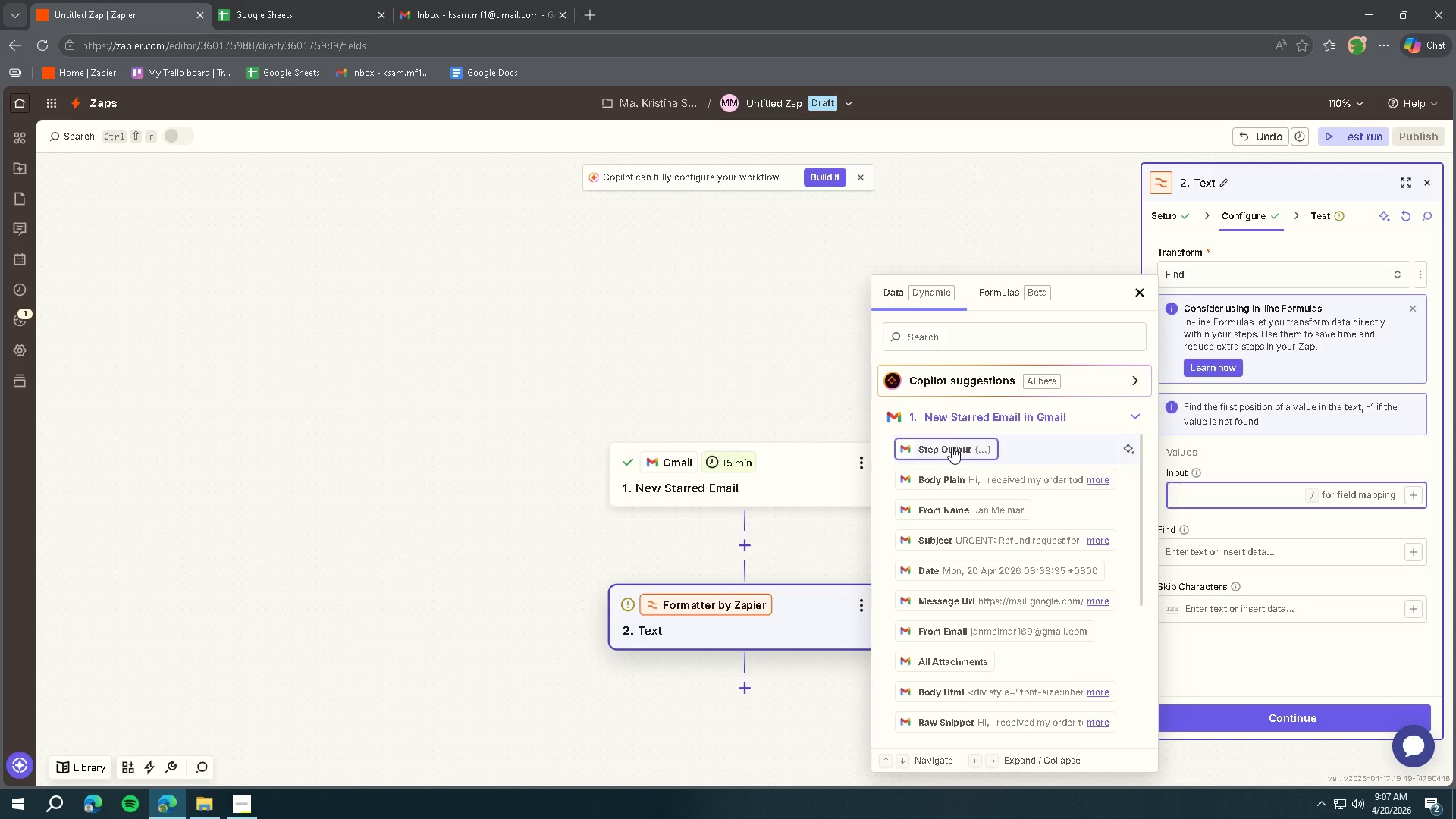 
left_click([1200, 497])
 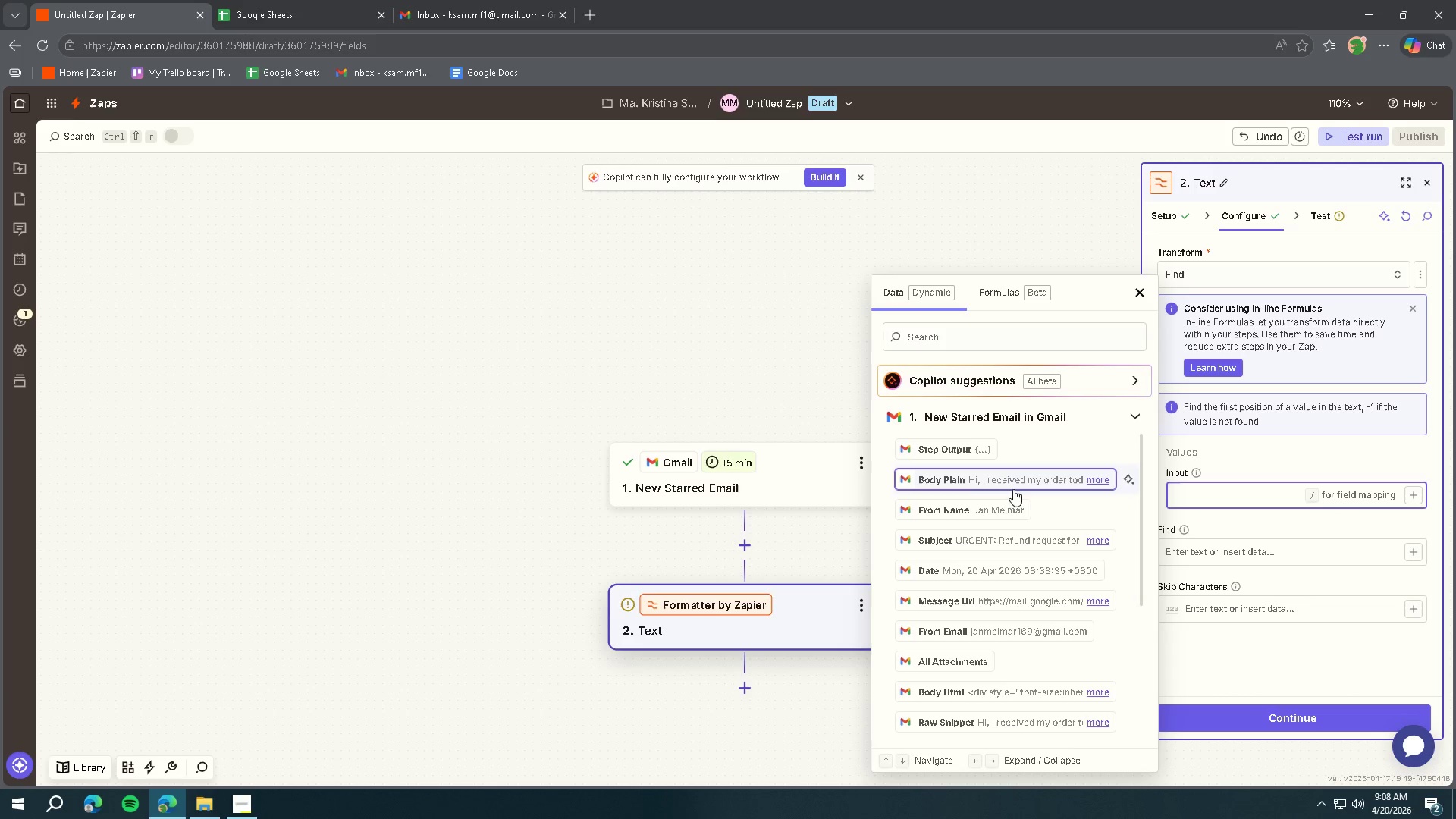 
left_click([974, 480])
 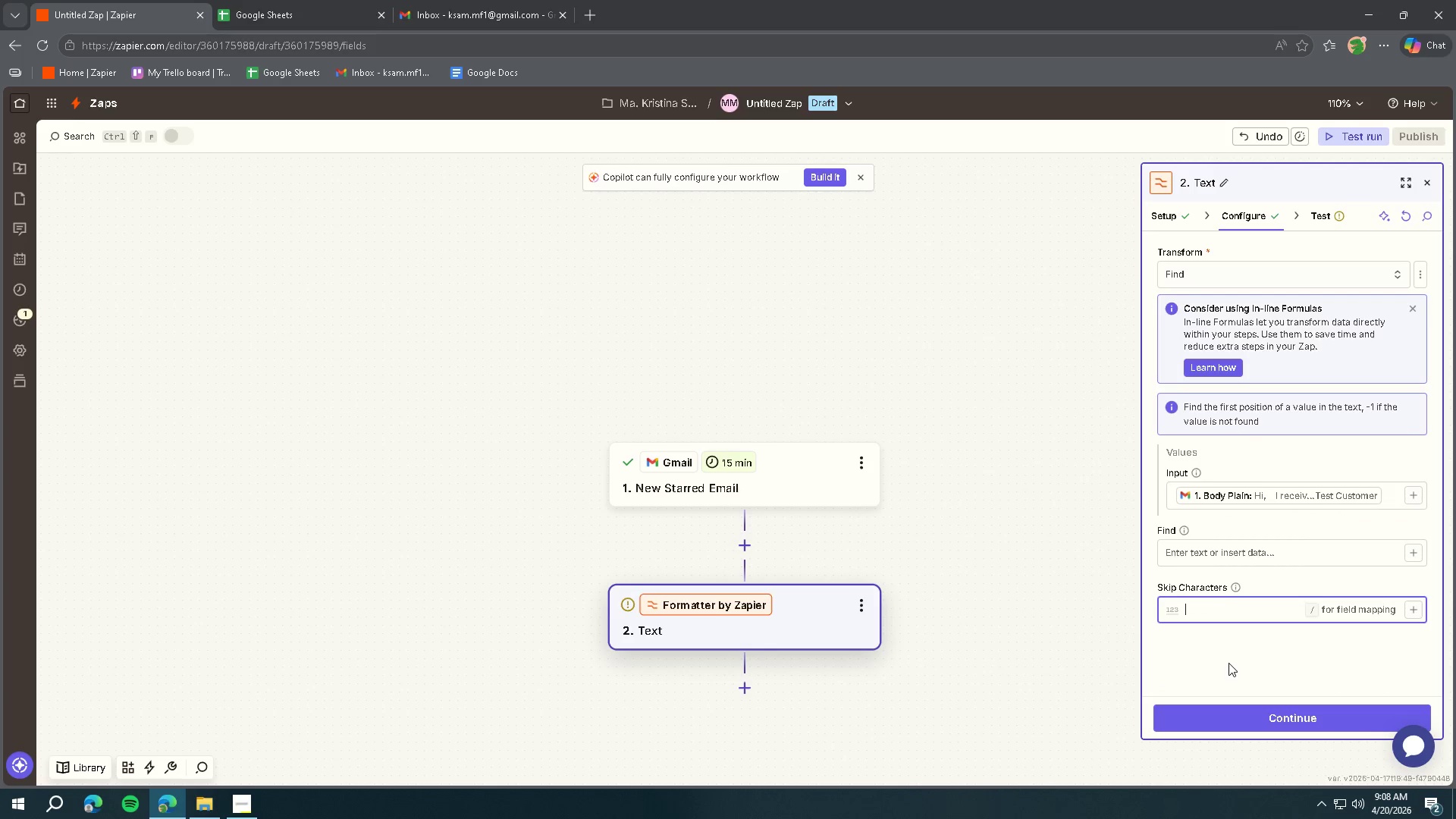 
double_click([1209, 559])
 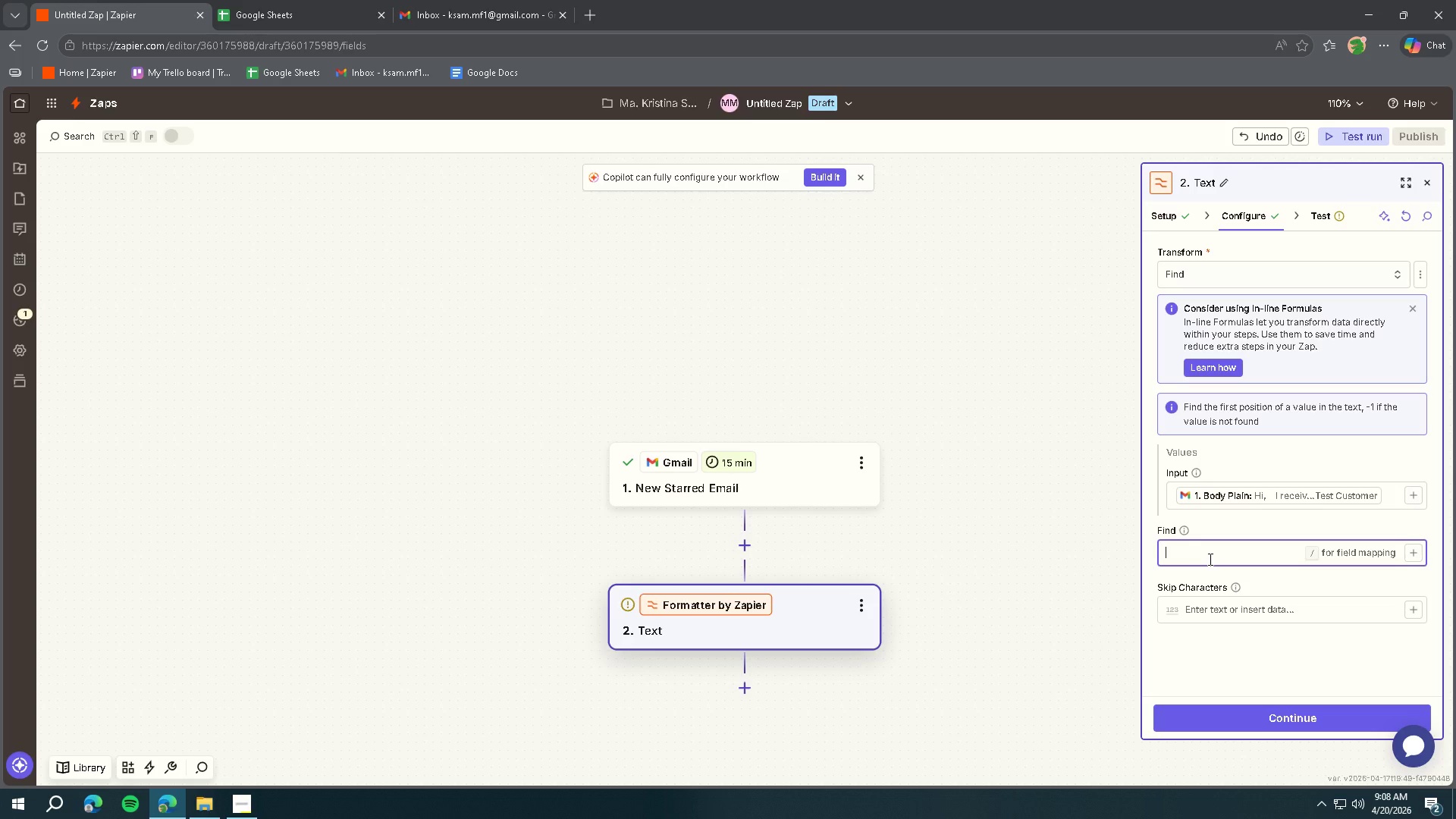 
left_click([1209, 559])
 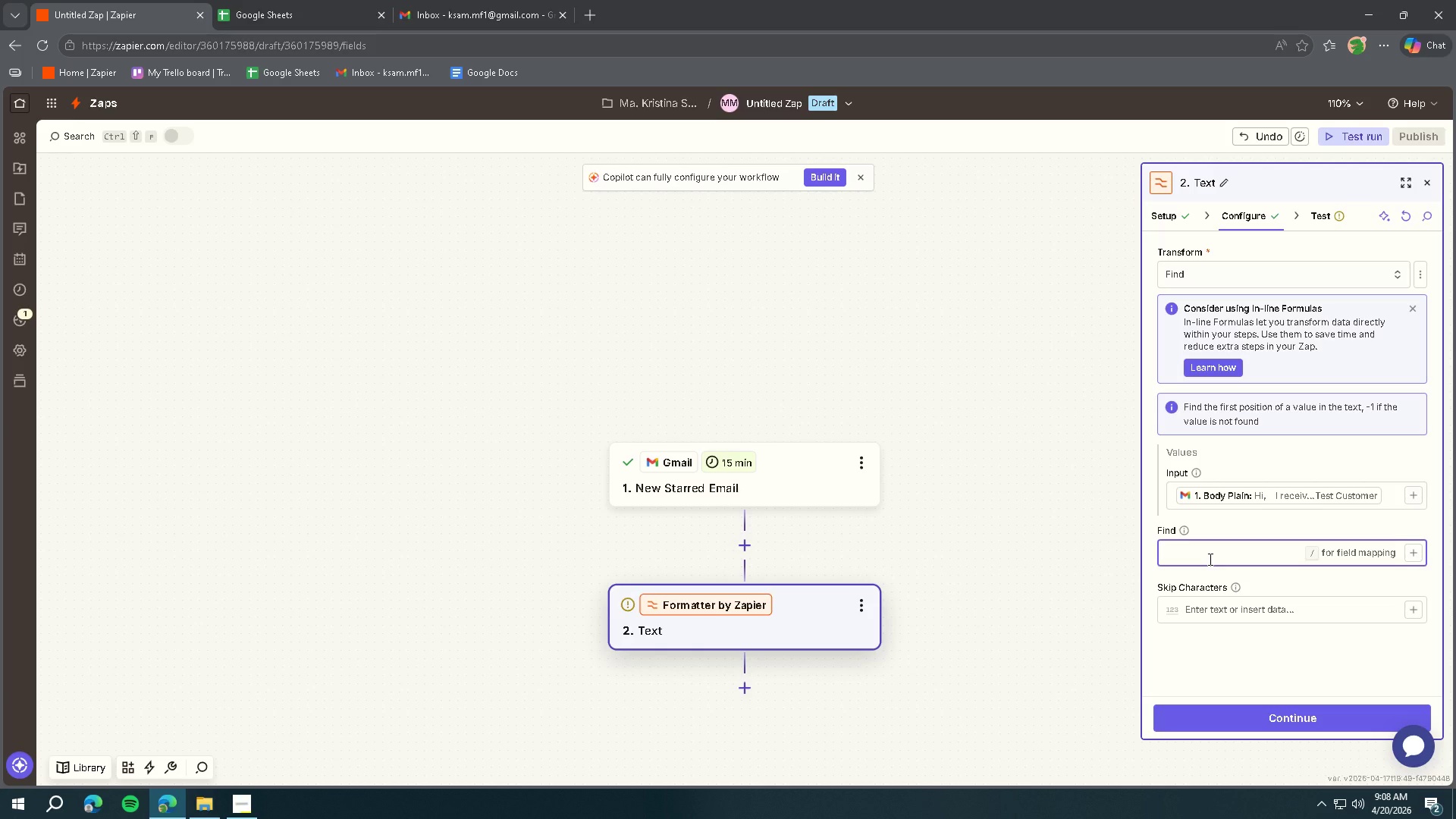 
type(urgent)
 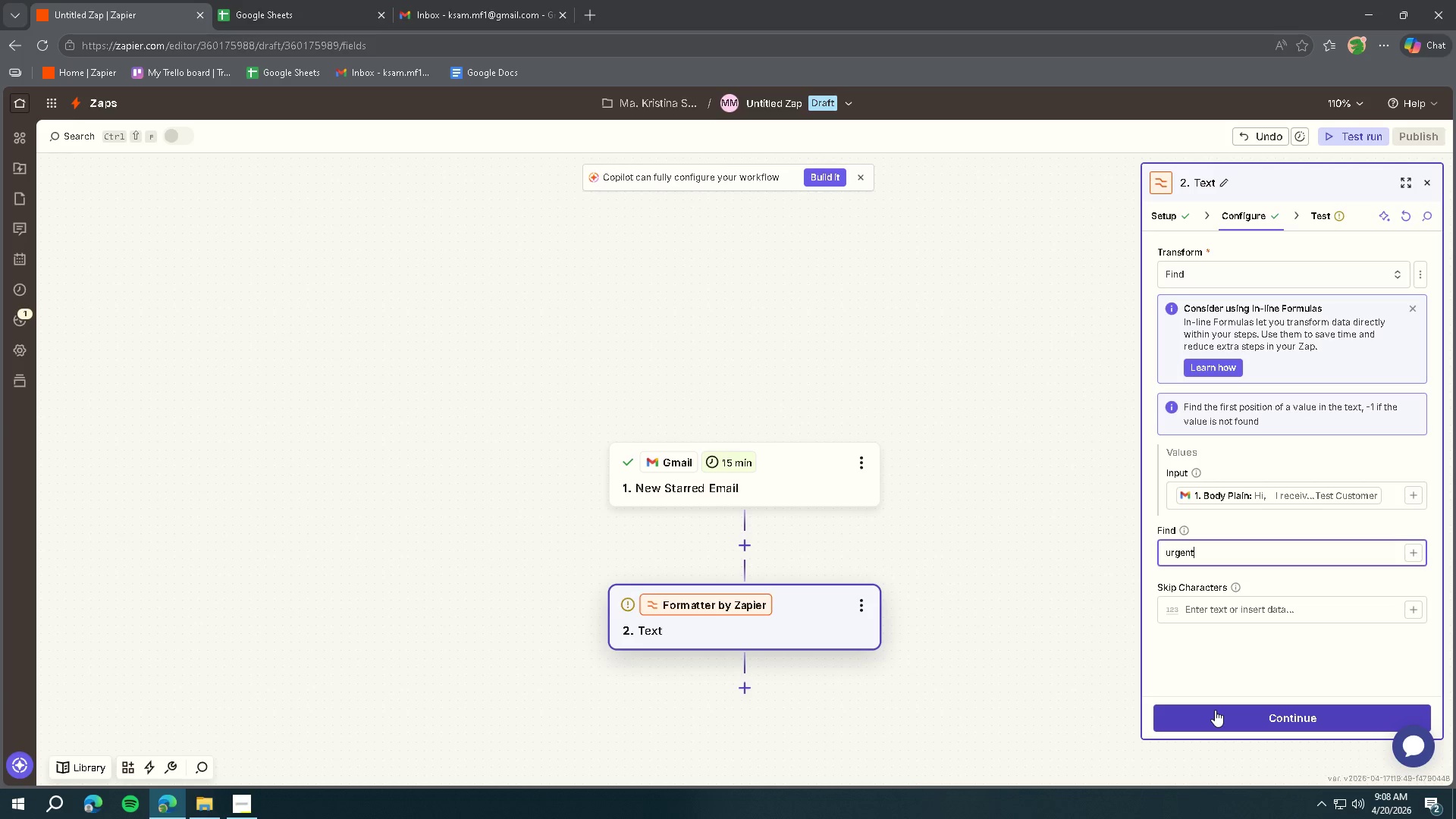 
left_click([1216, 710])
 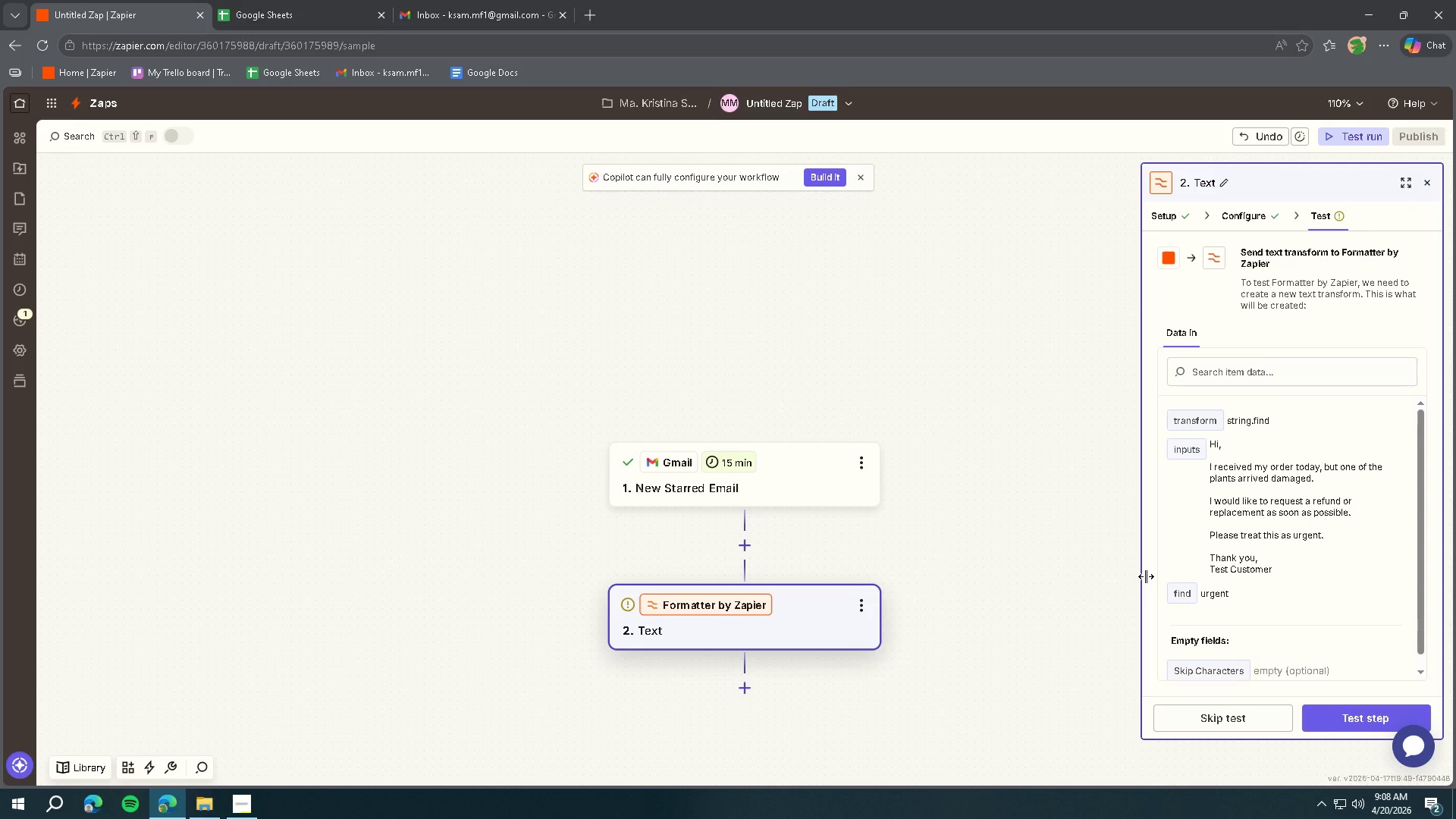 
wait(13.94)
 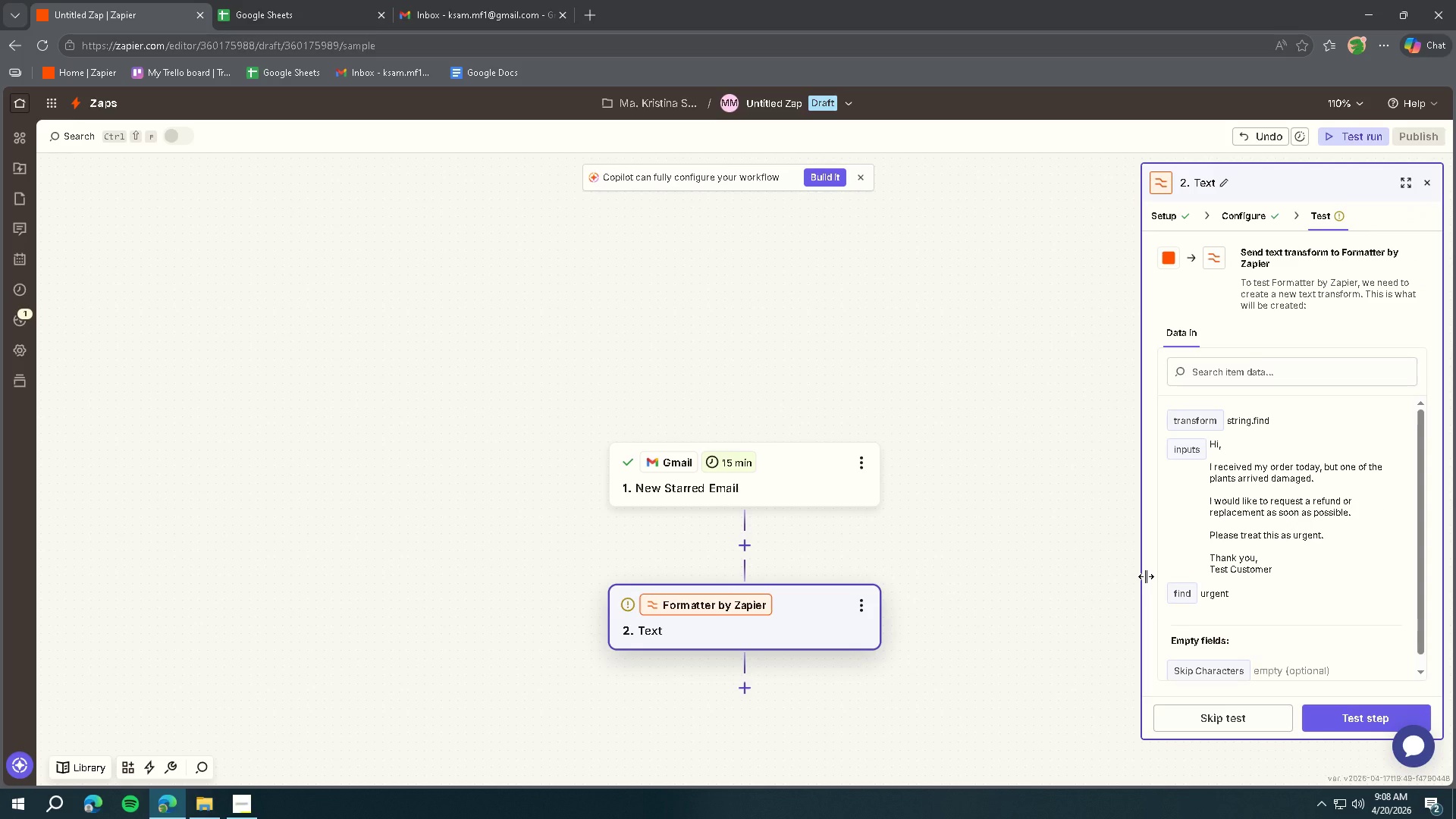 
left_click([237, 810])